 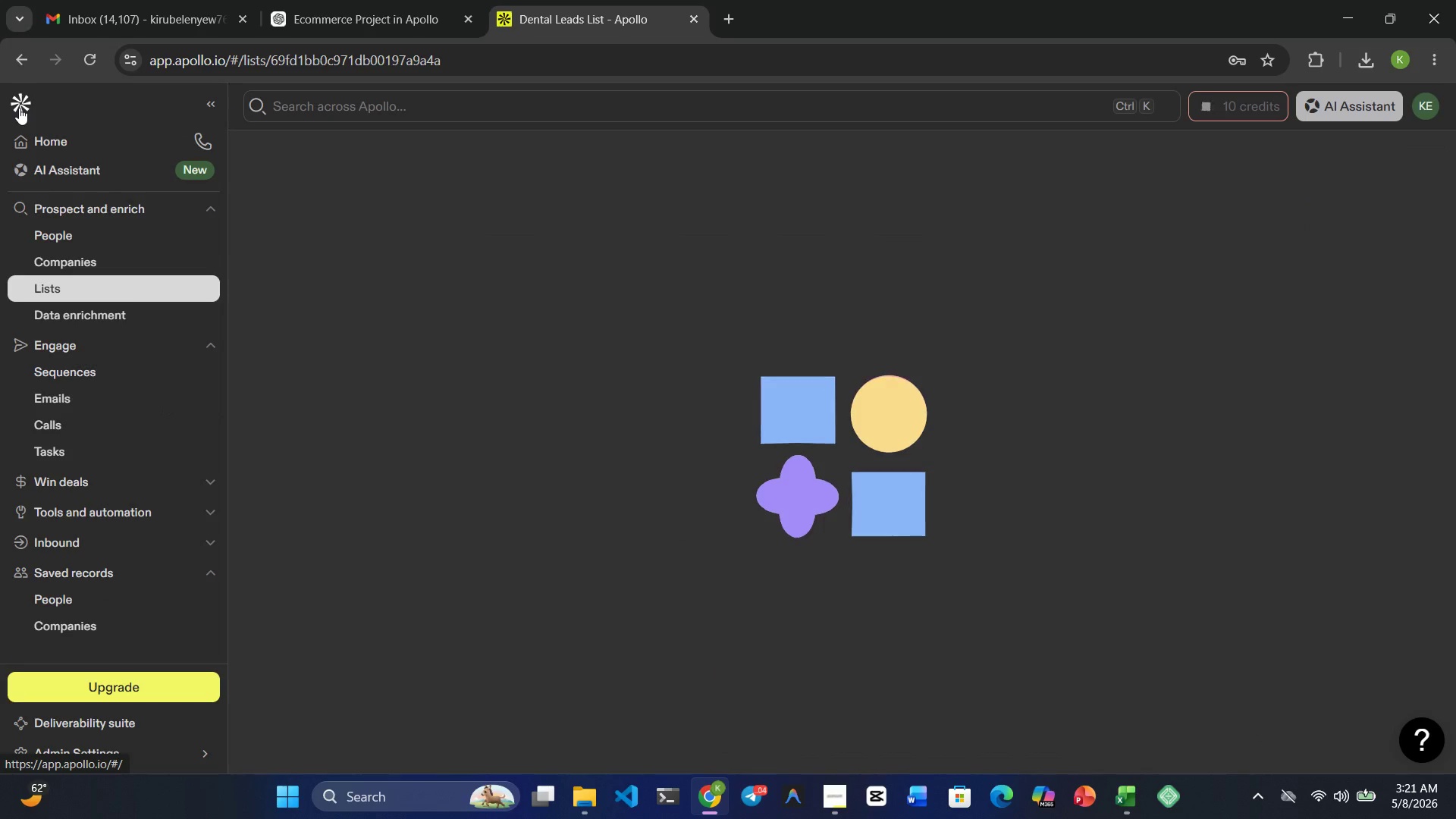 
left_click([93, 376])
 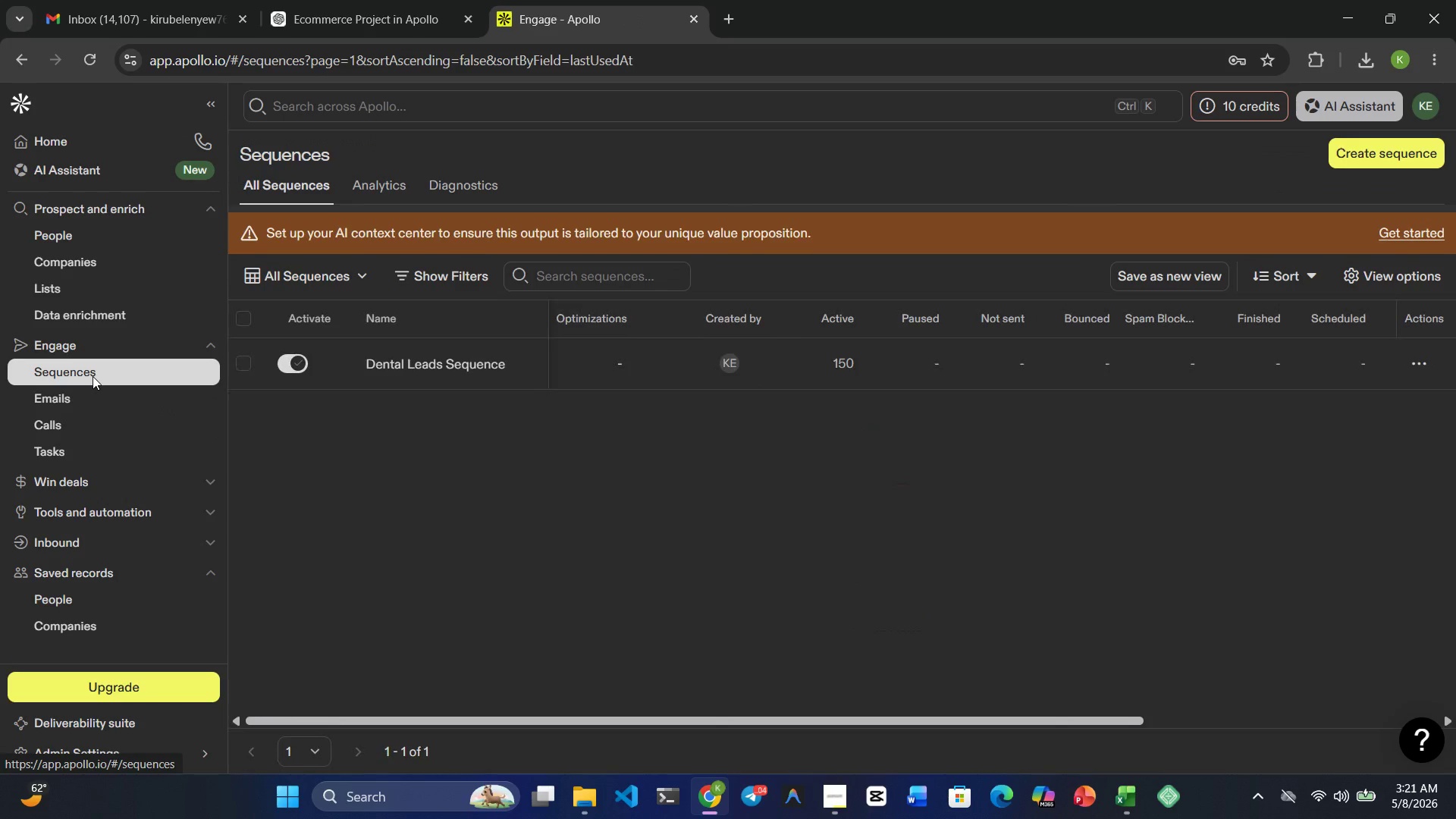 
left_click([383, 359])
 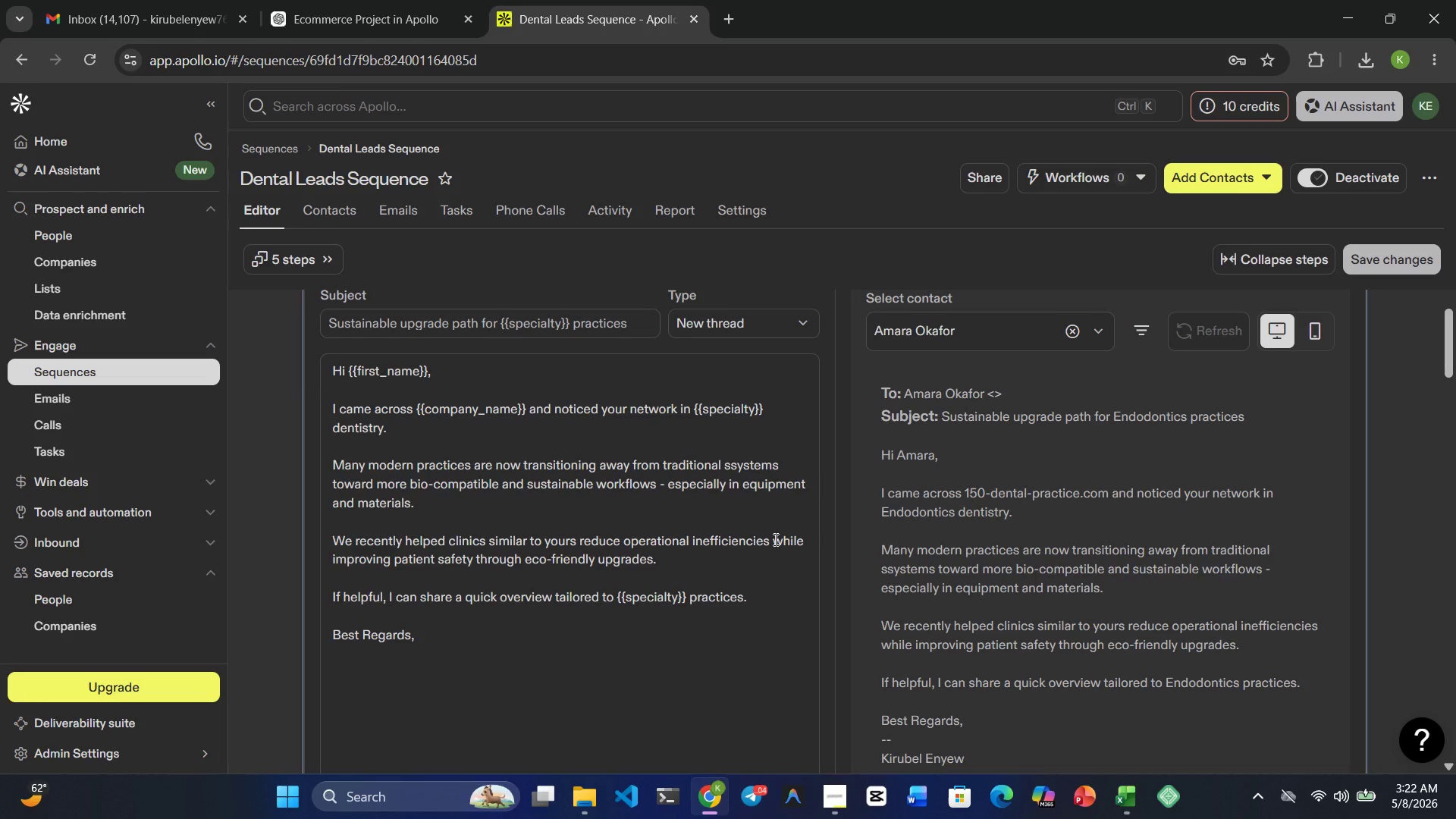 
wait(40.52)
 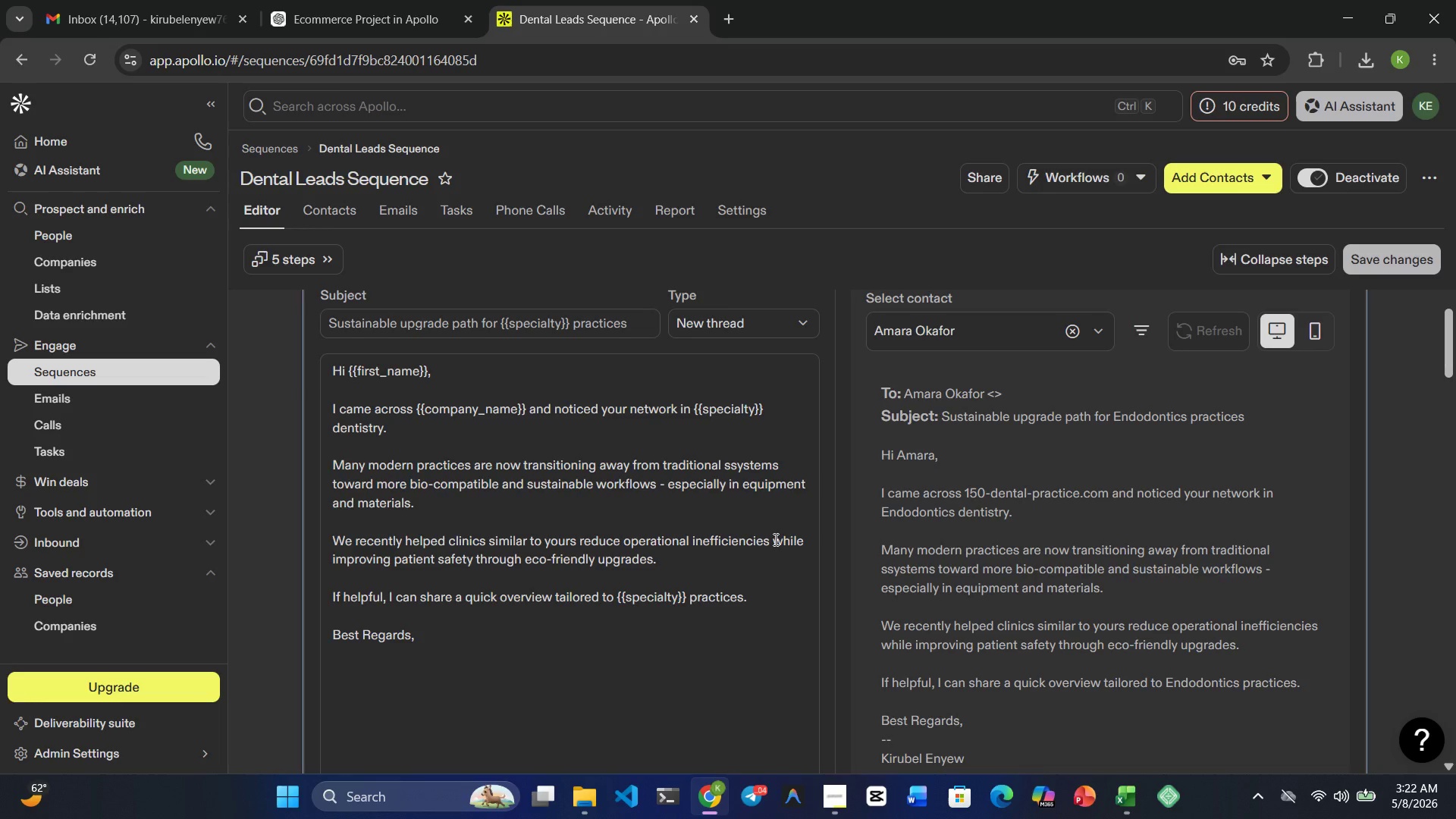 
left_click([1445, 53])
 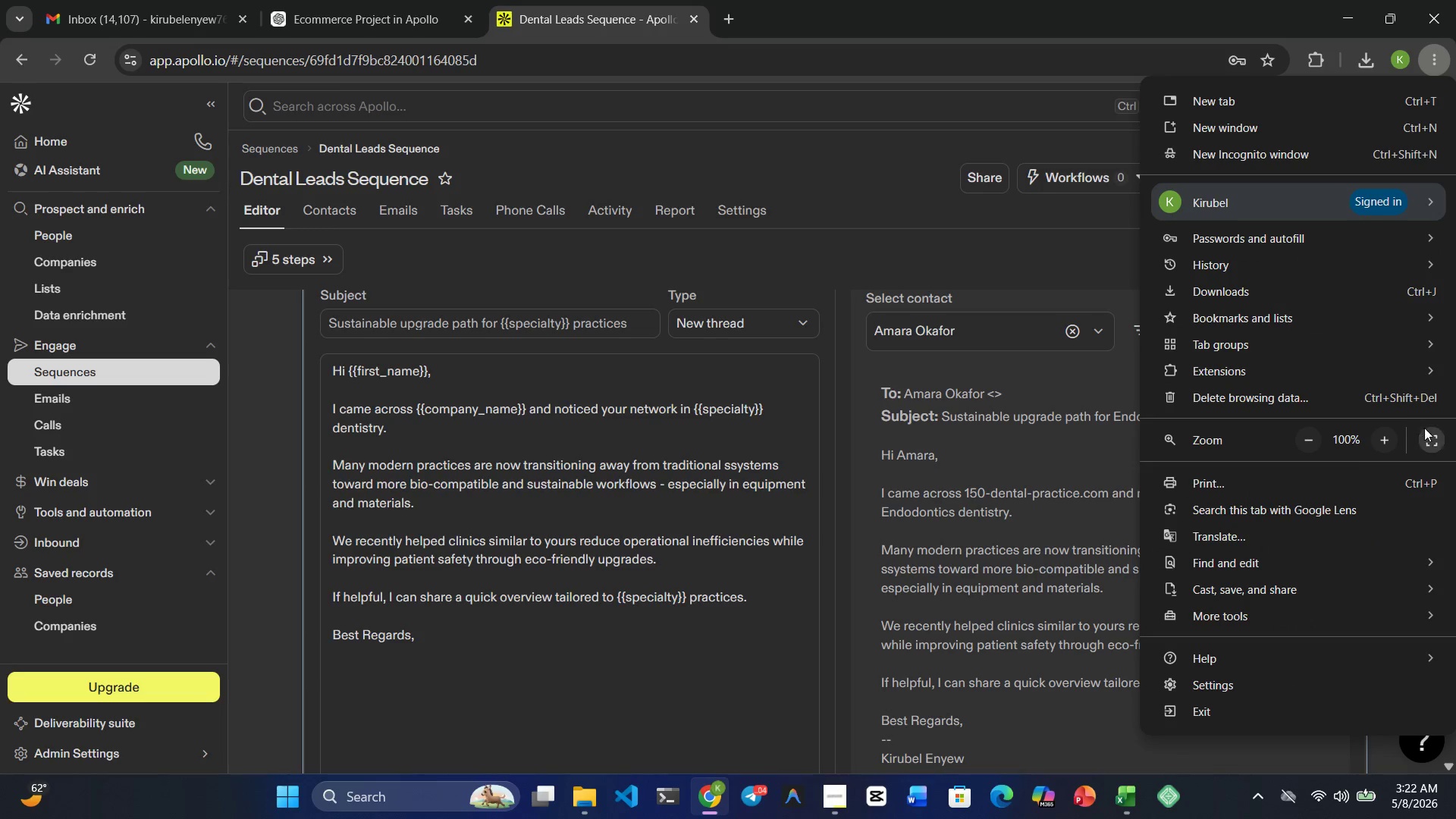 
left_click([1431, 431])
 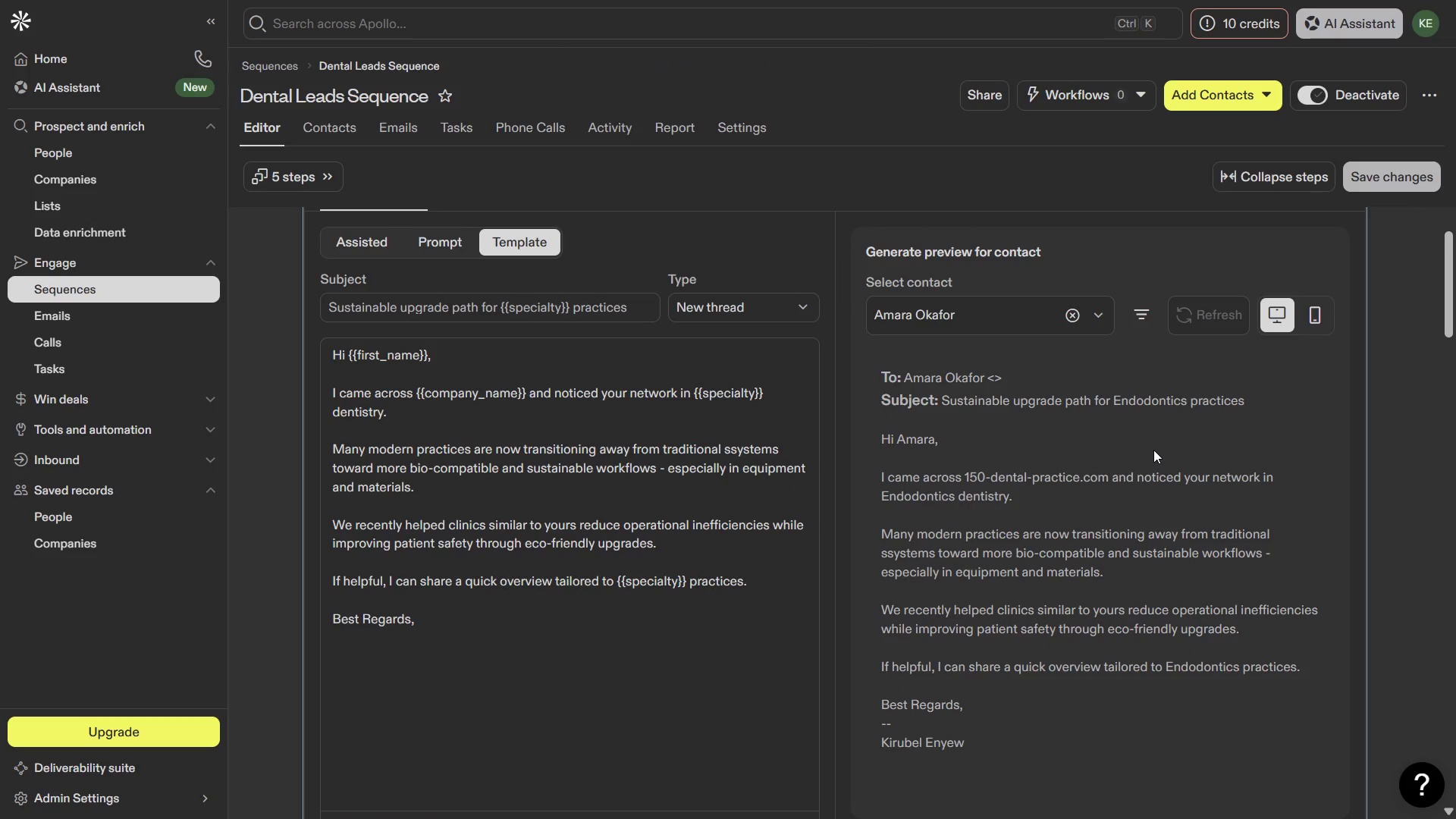 
wait(13.53)
 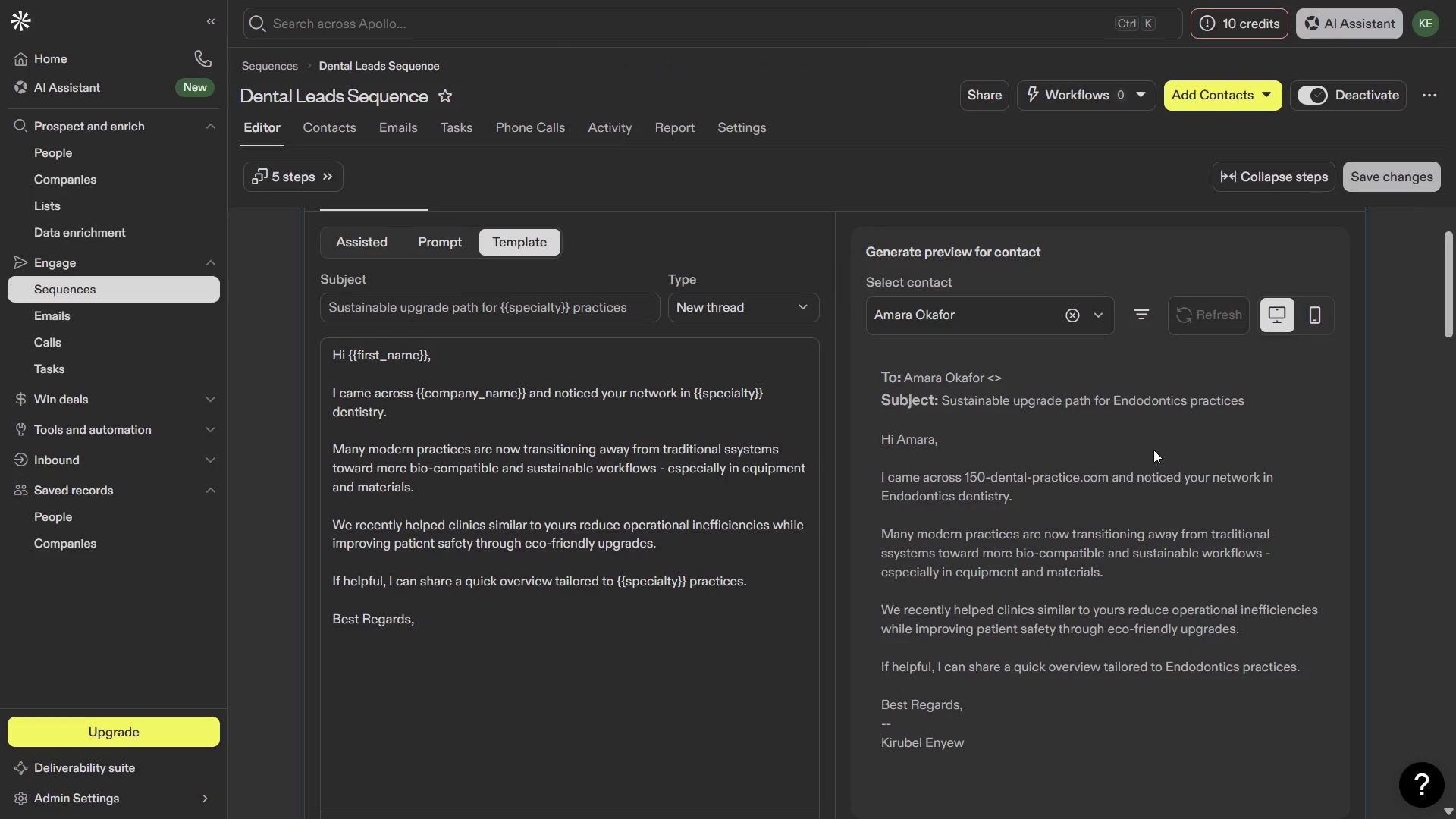 
key(PrintScreen)
 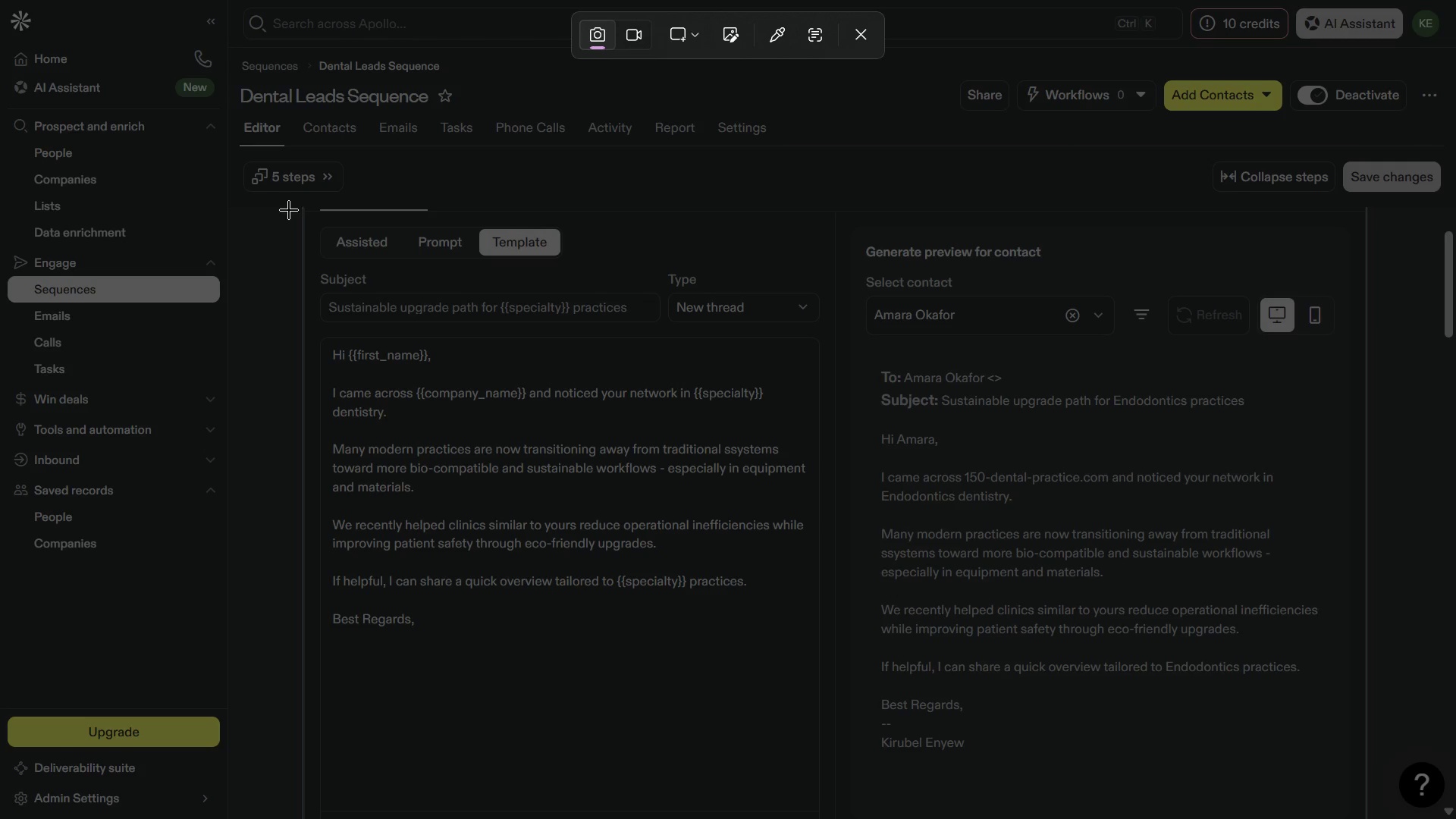 
left_click_drag(start_coordinate=[290, 206], to_coordinate=[1355, 782])
 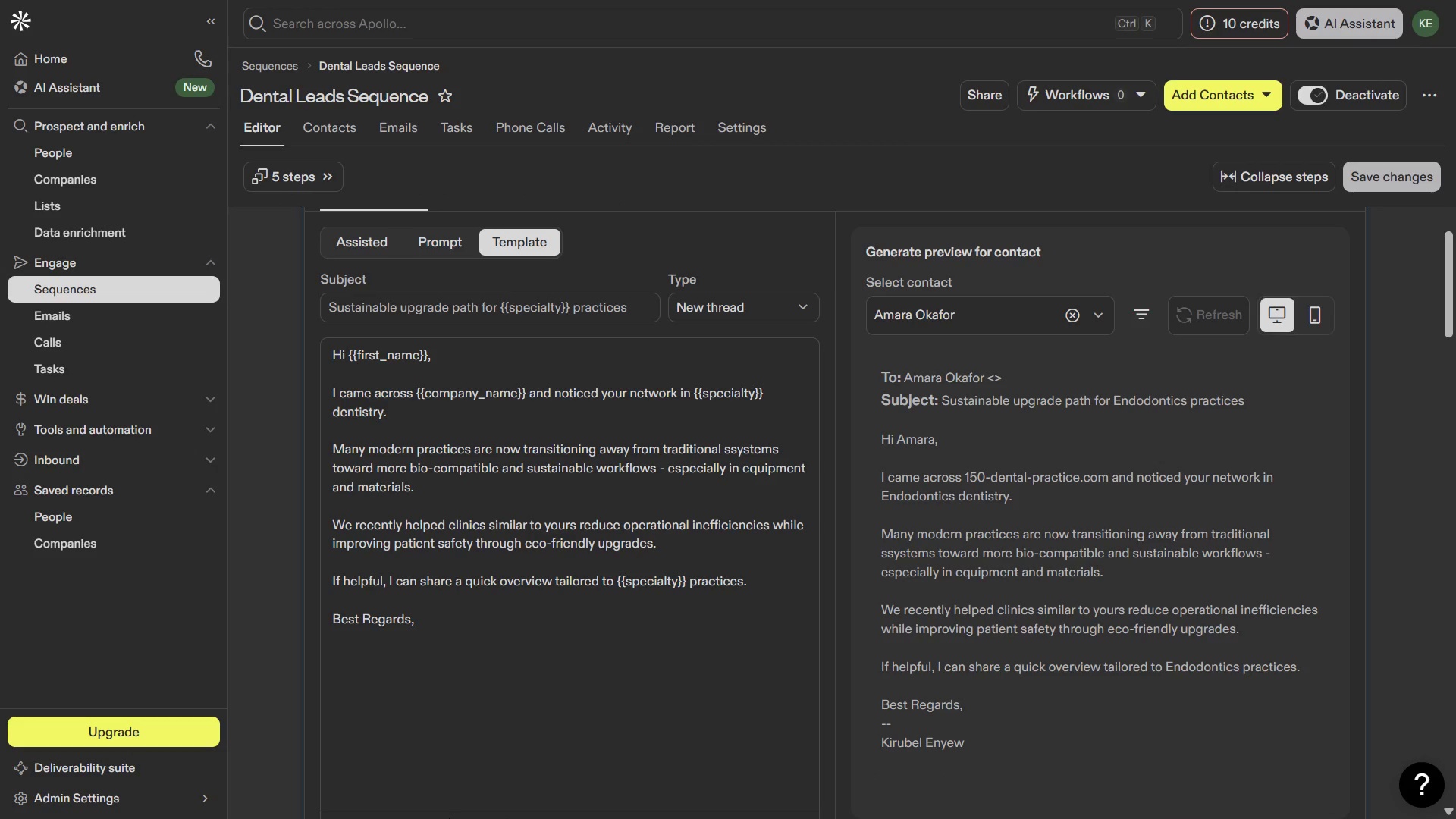 
wait(5.88)
 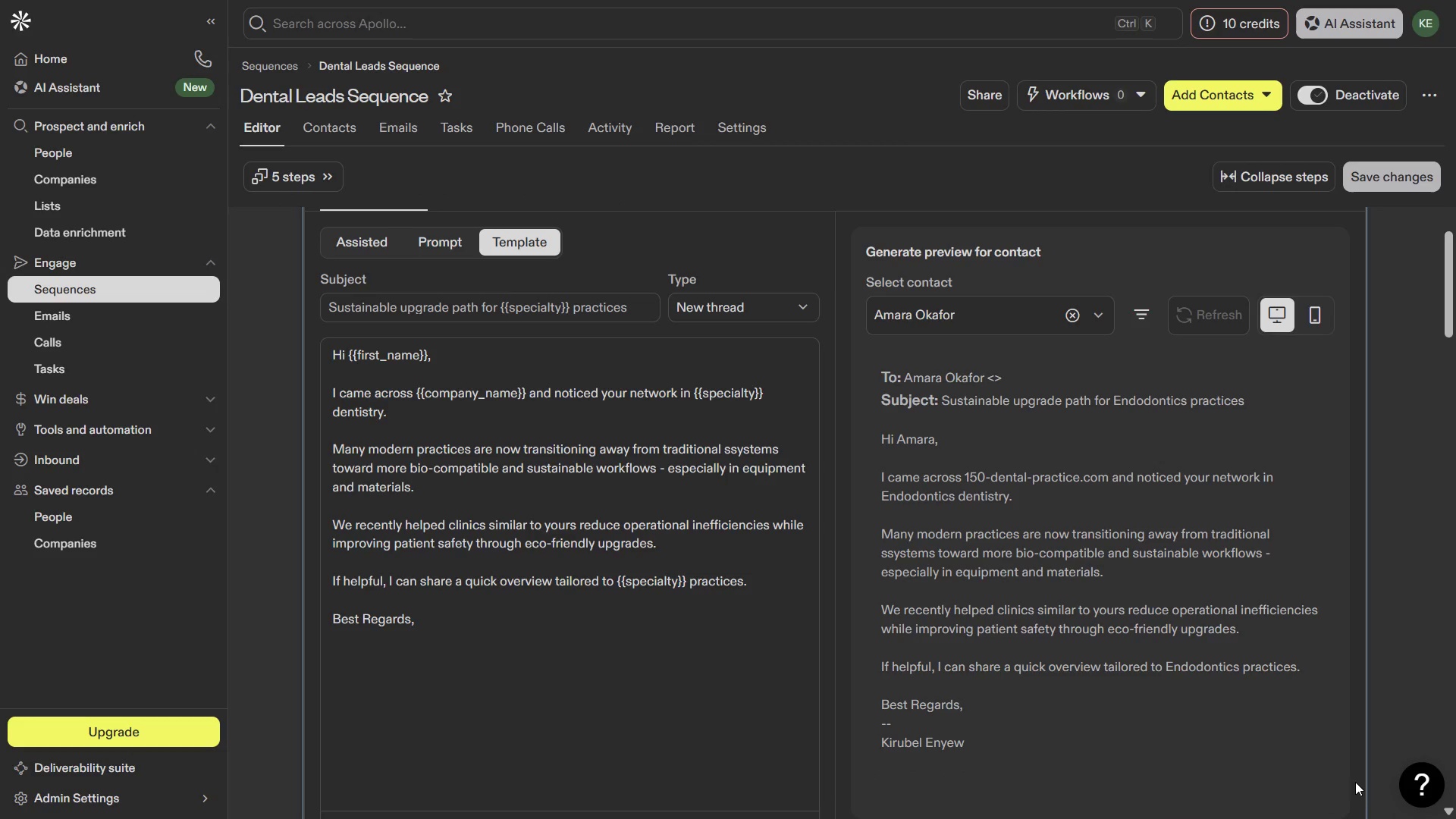 
key(Meta+1)
 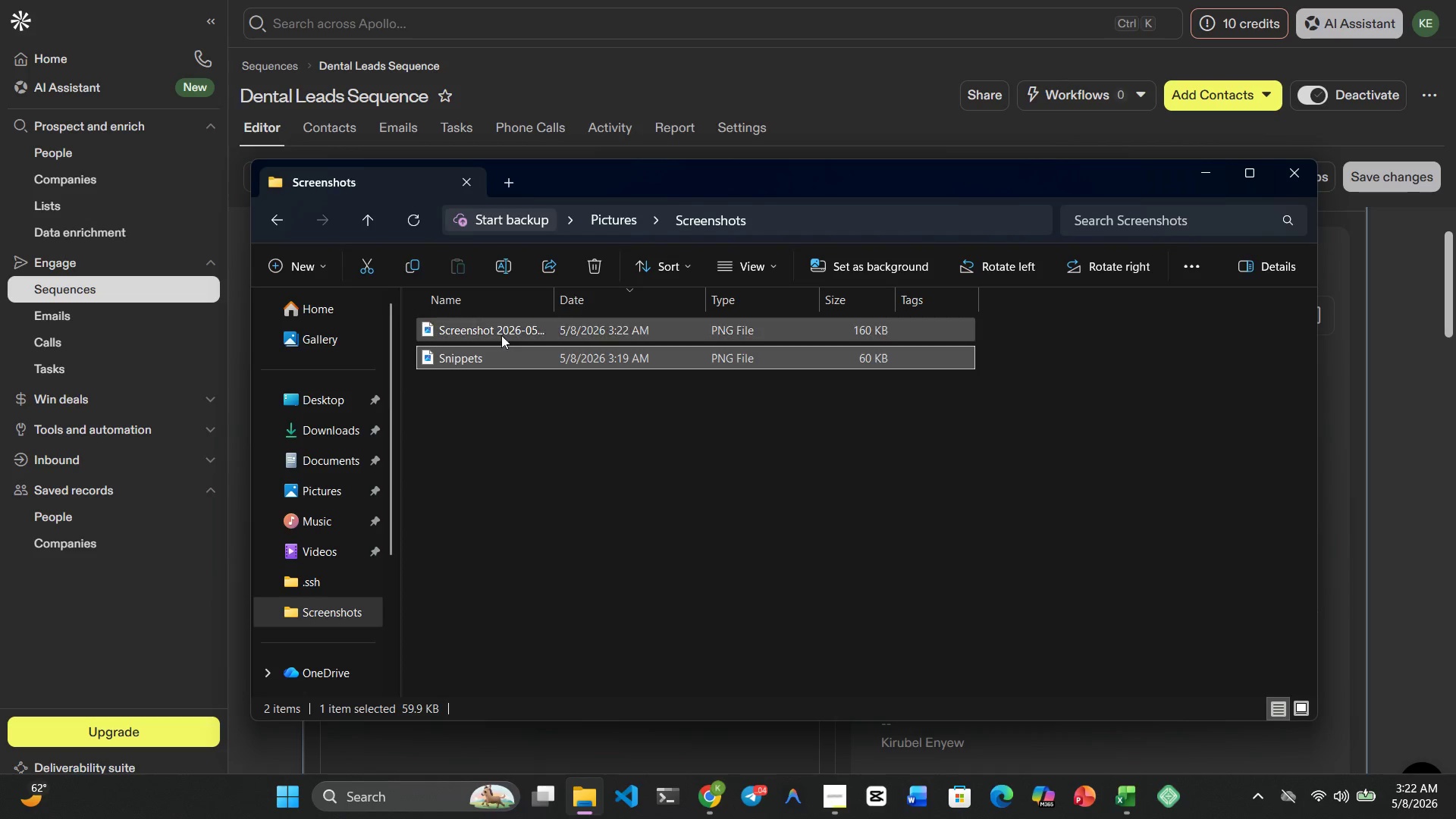 
left_click([501, 326])
 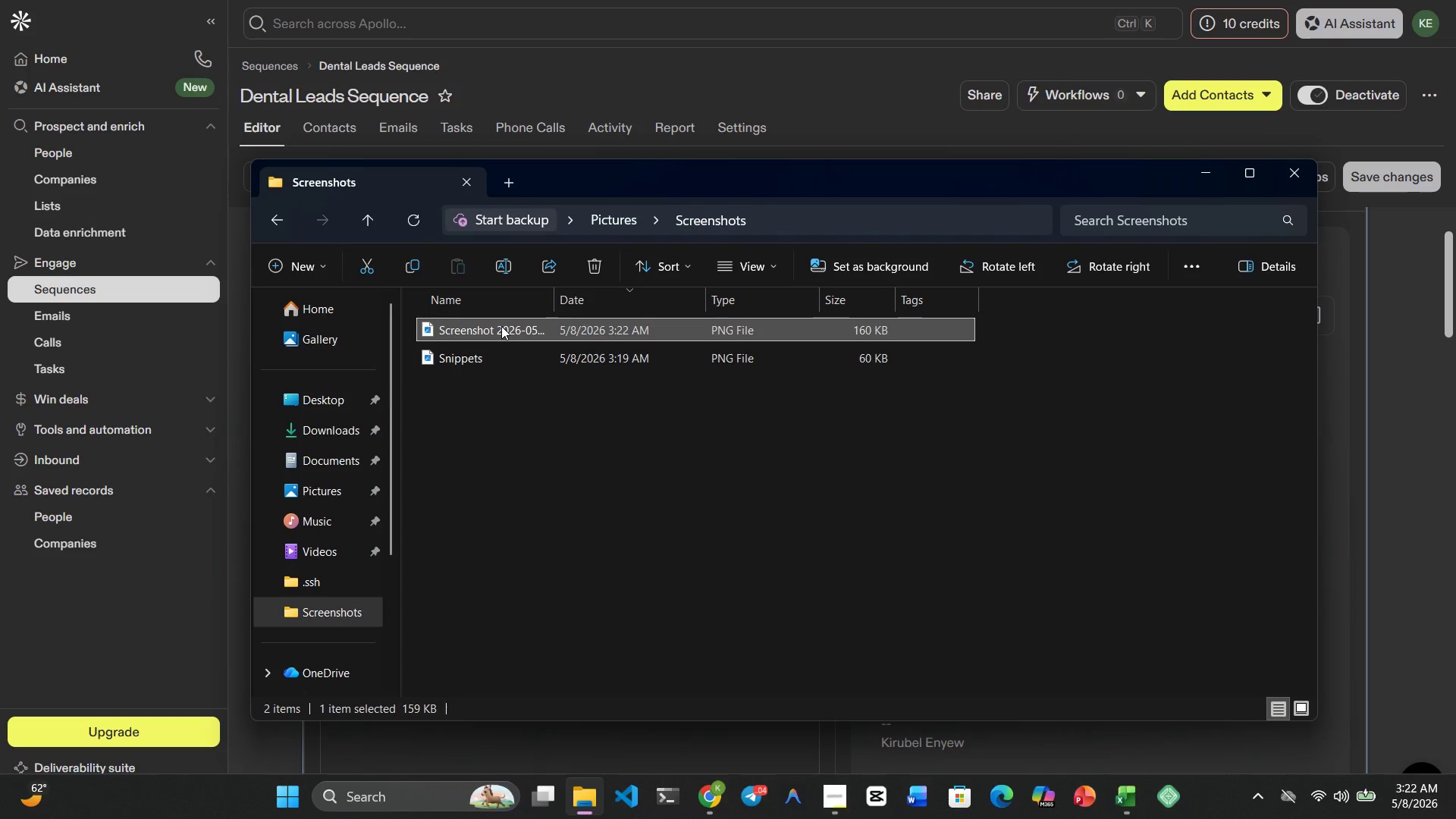 
right_click([501, 326])
 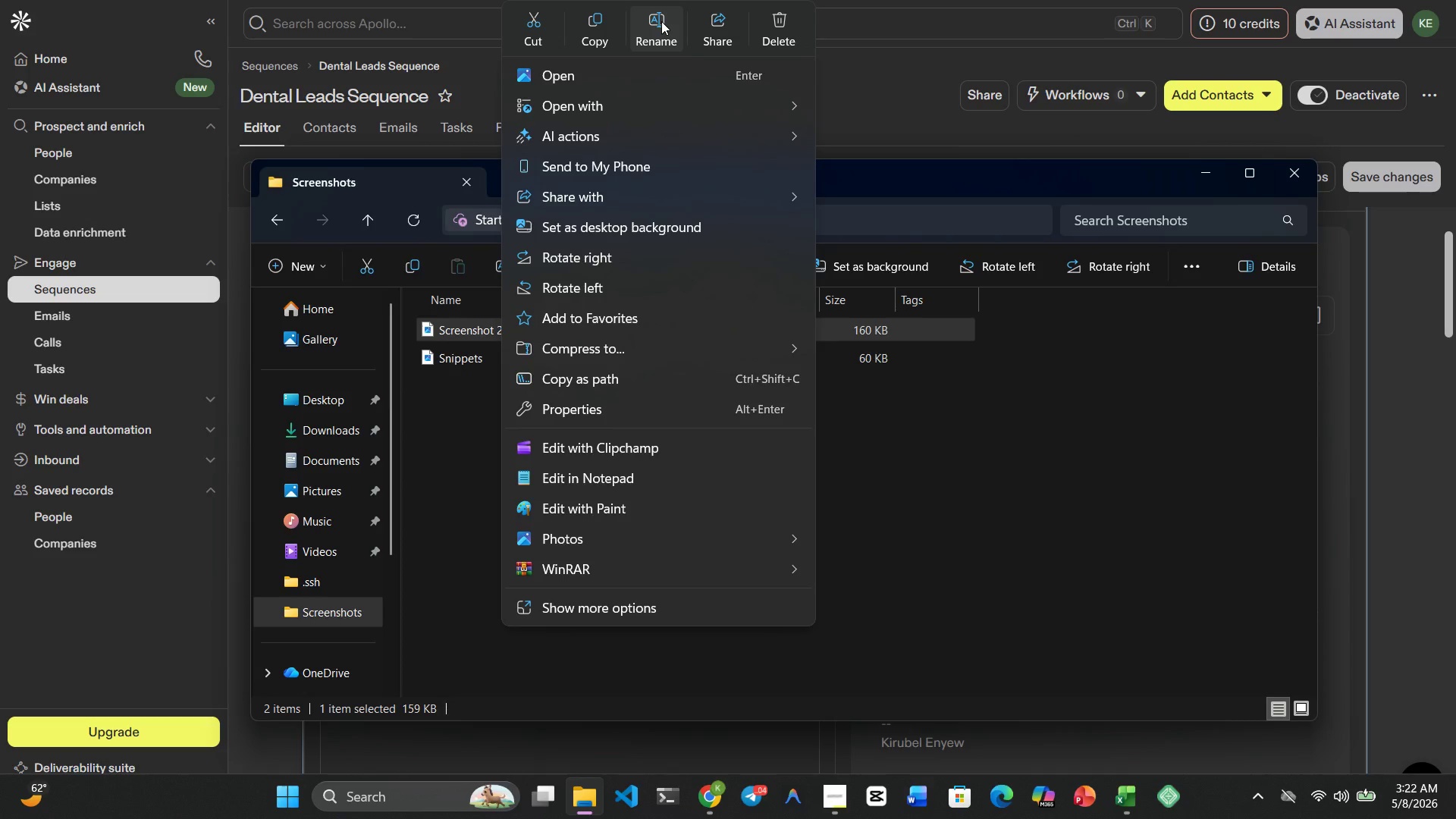 
left_click([661, 21])
 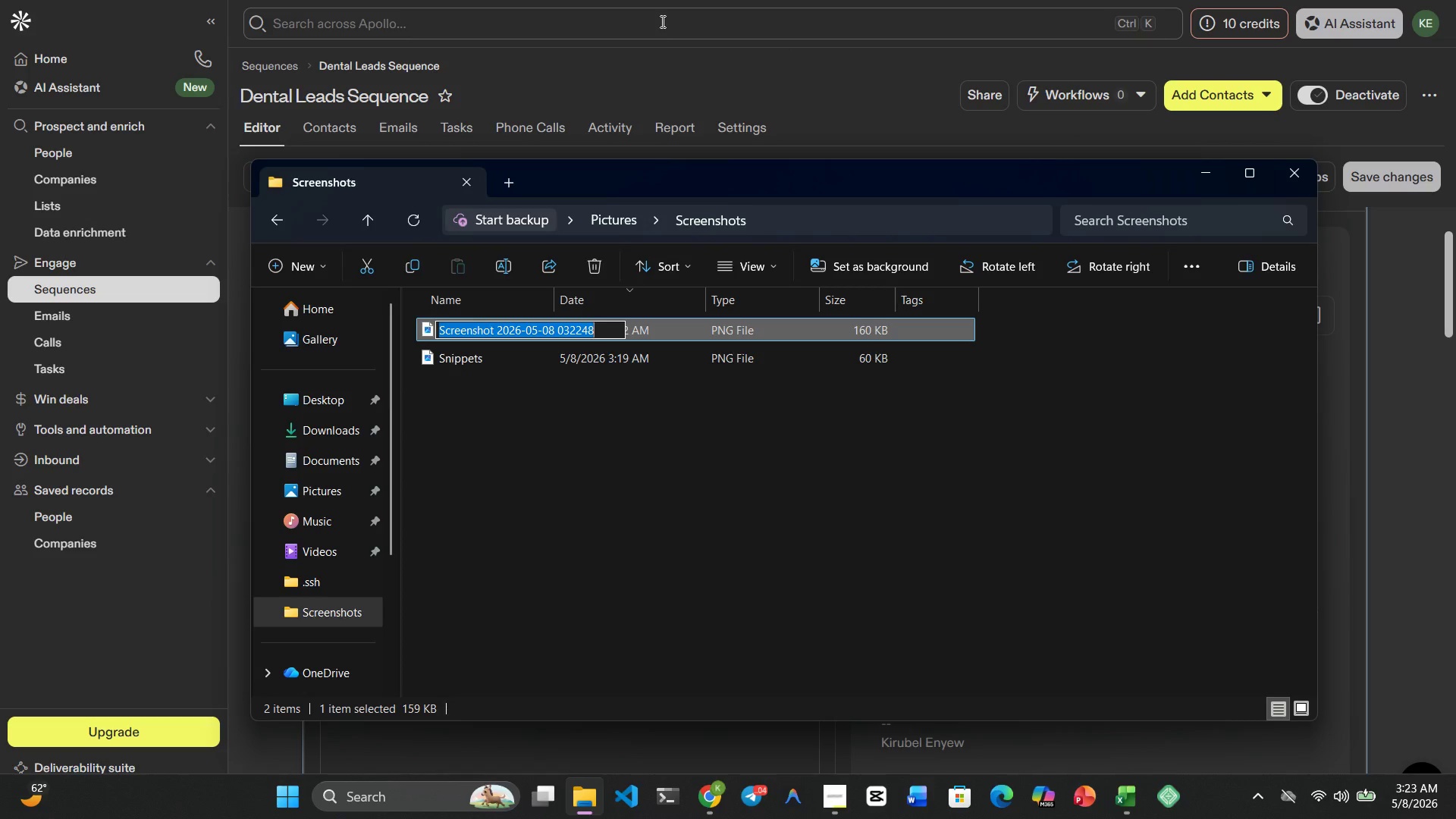 
wait(6.0)
 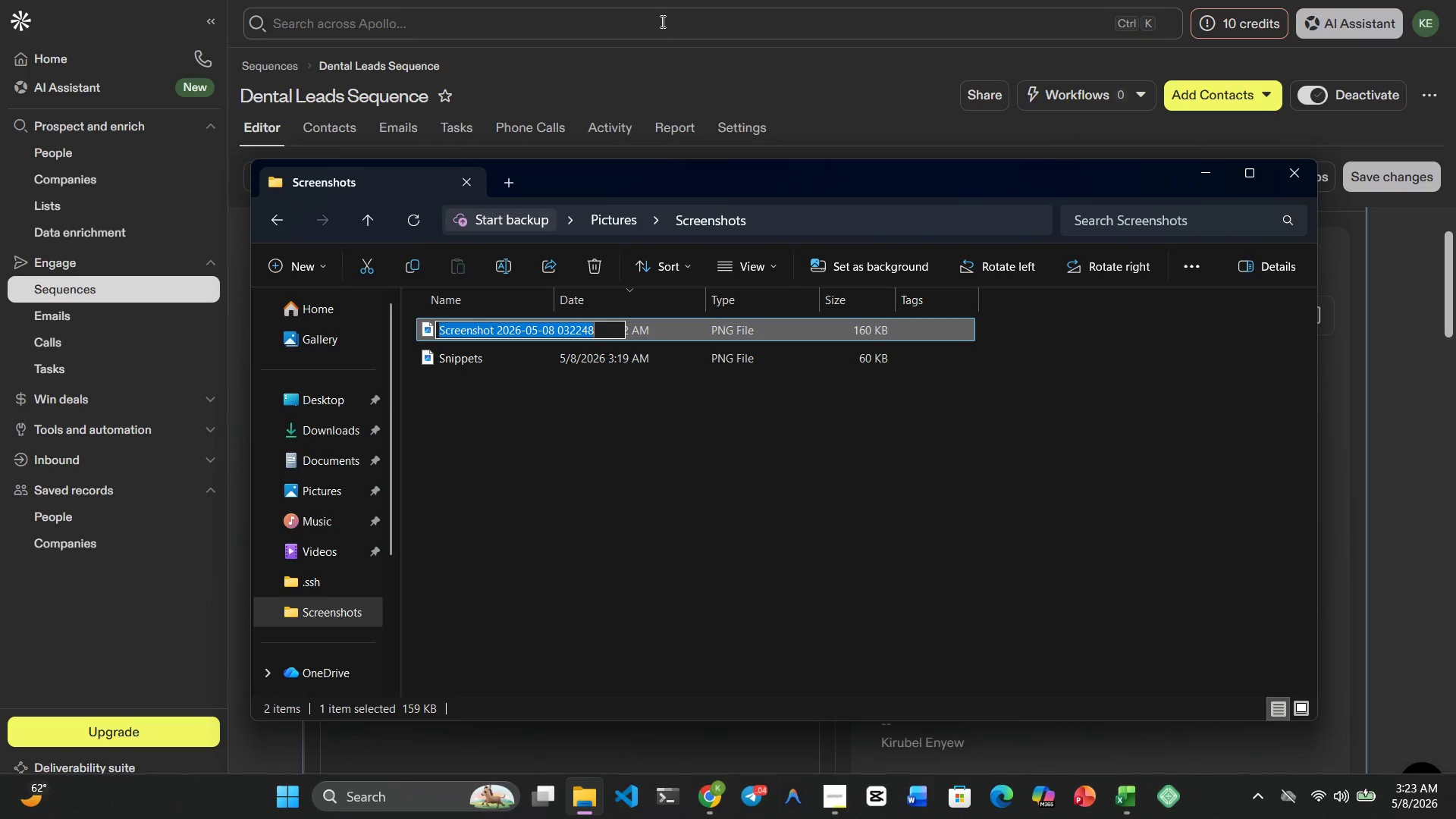 
type(preview1)
 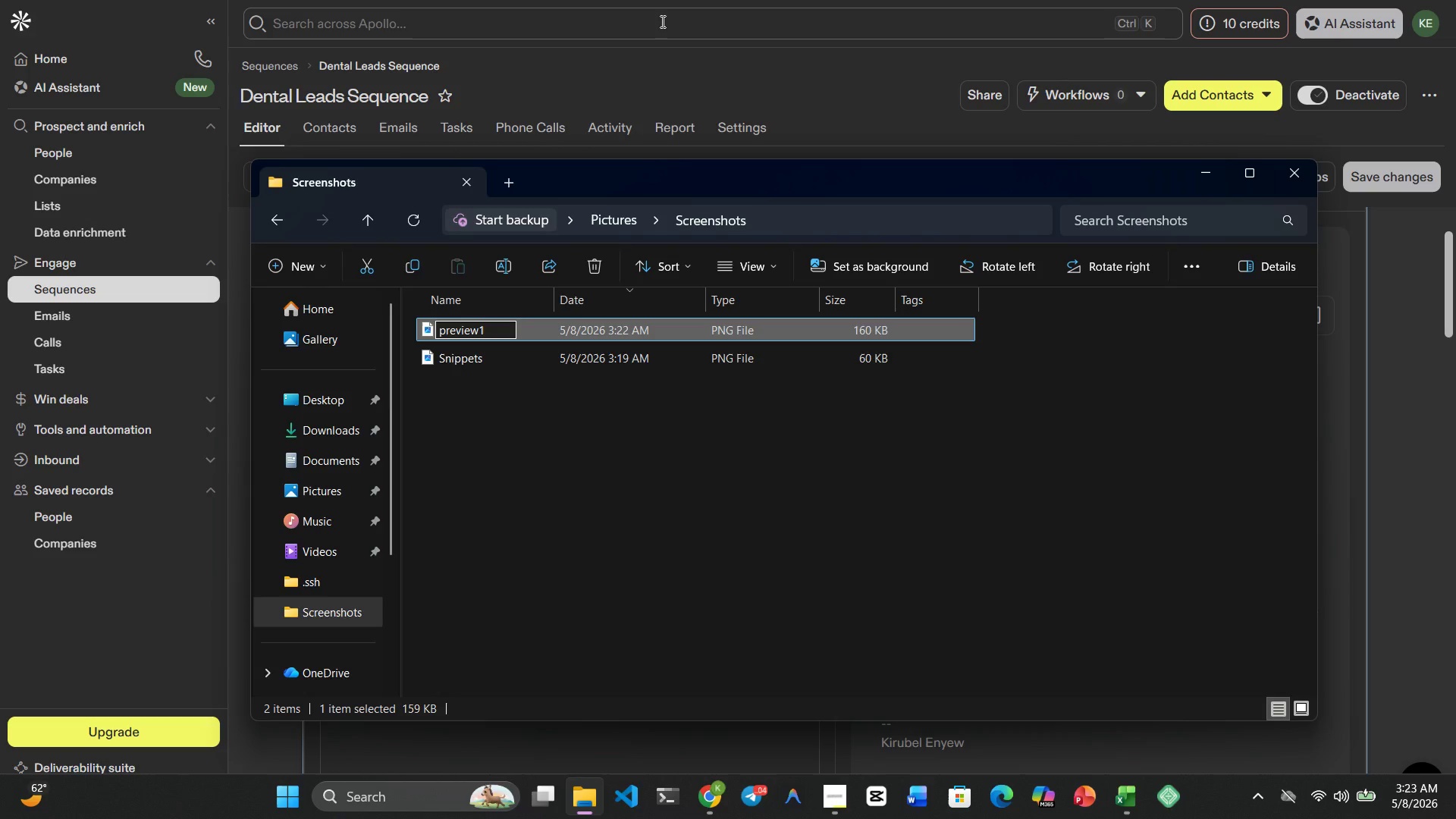 
key(Enter)
 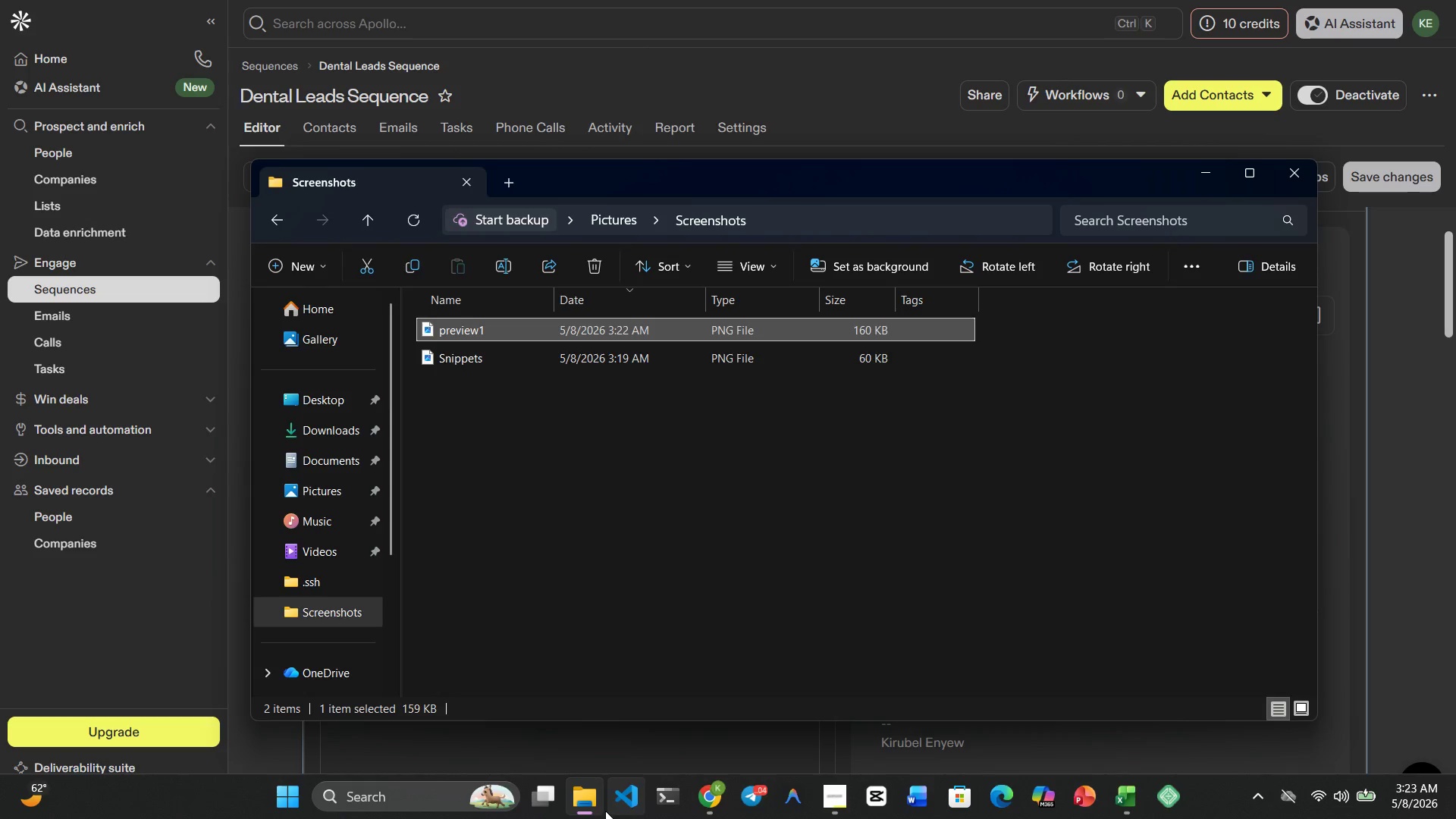 
left_click([701, 800])
 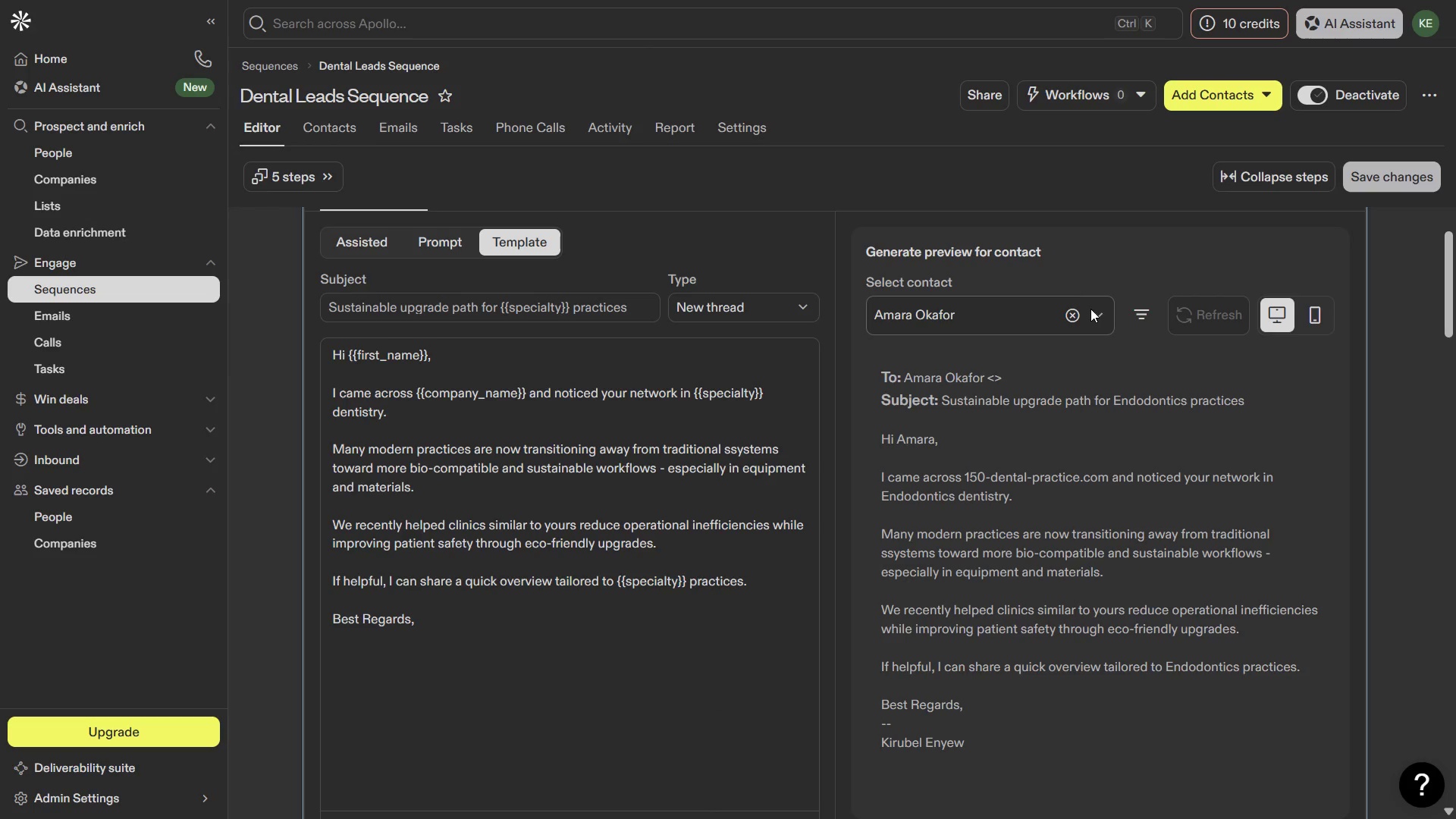 
left_click([962, 318])
 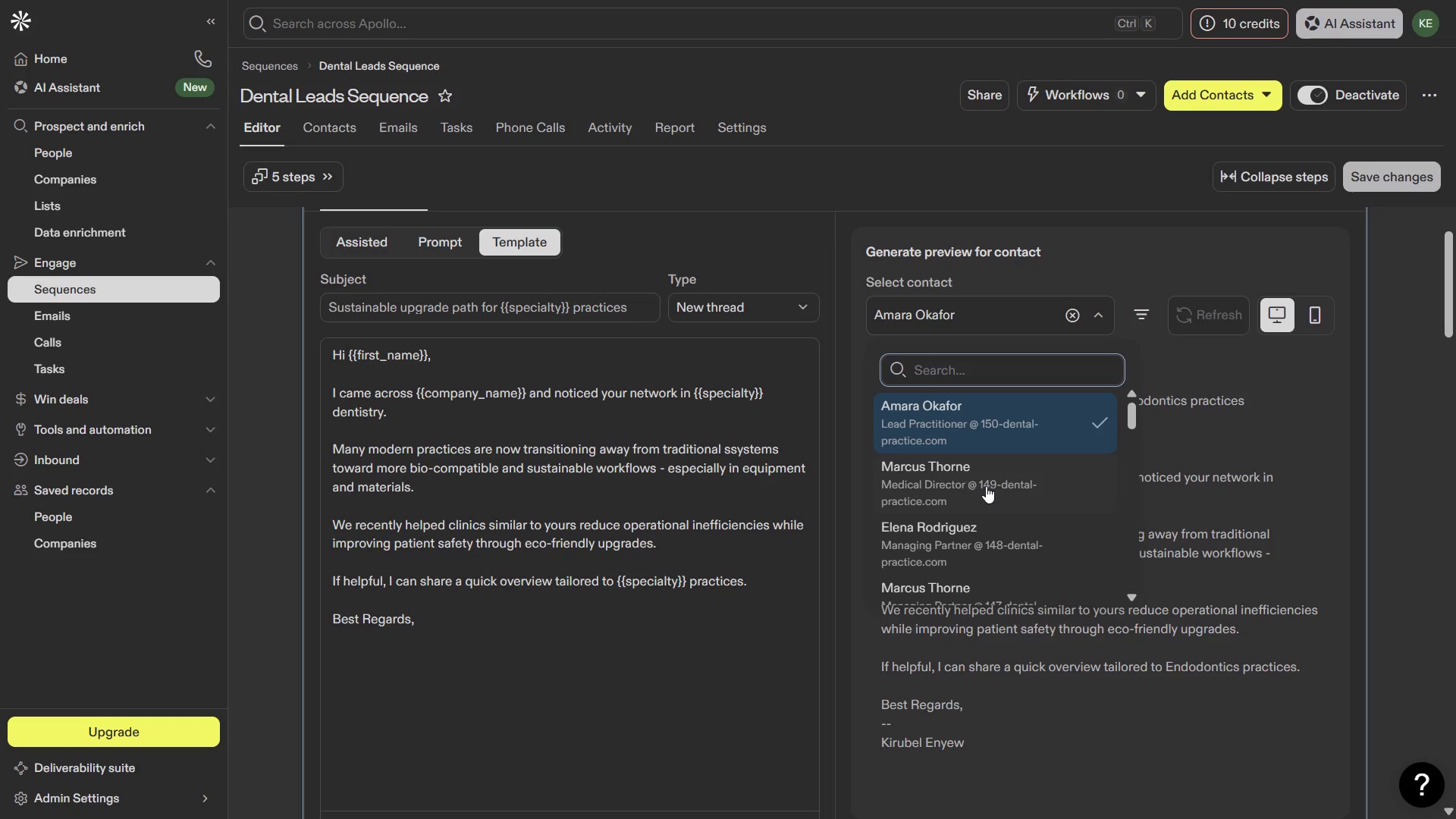 
wait(7.34)
 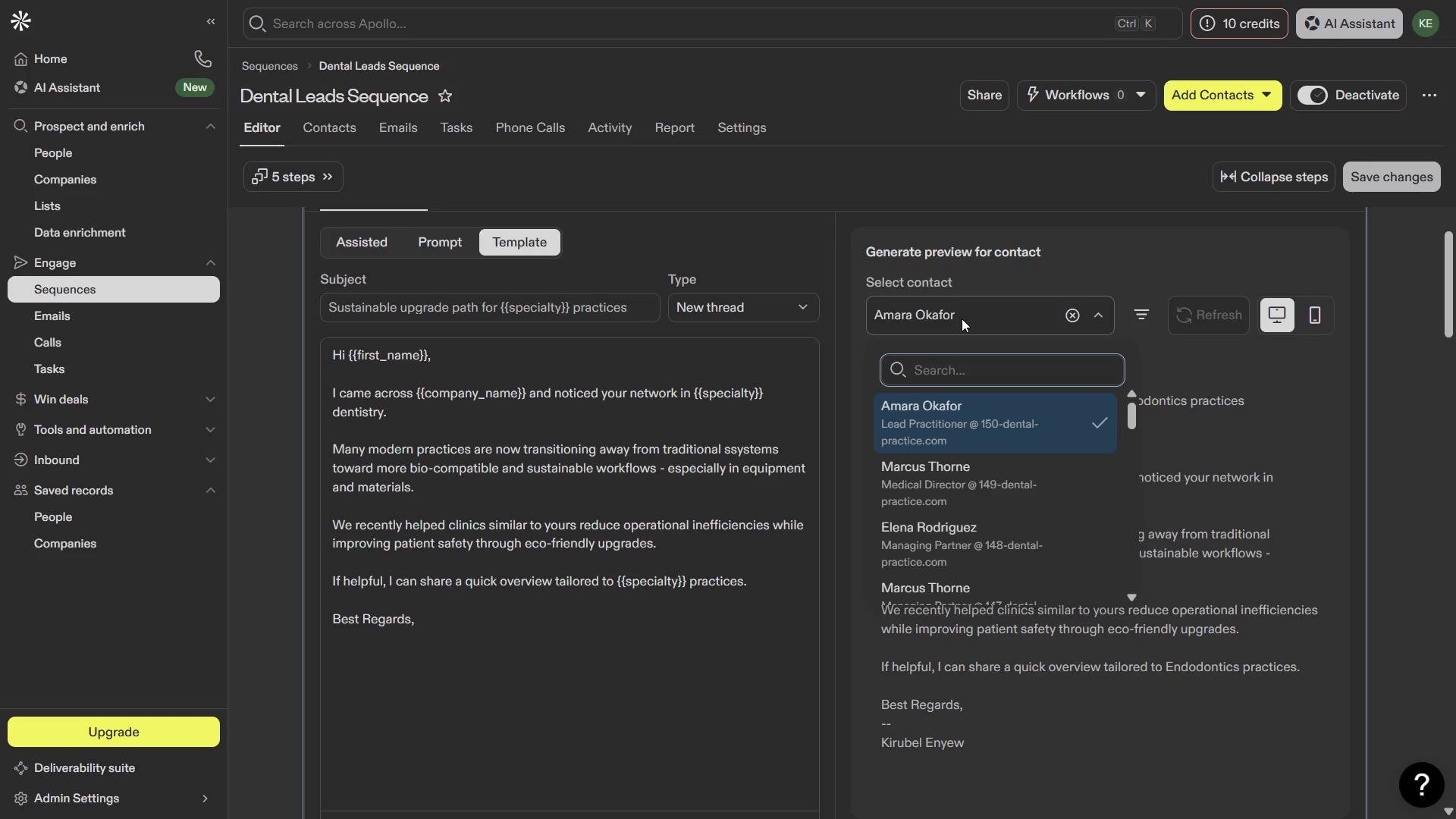 
left_click([986, 486])
 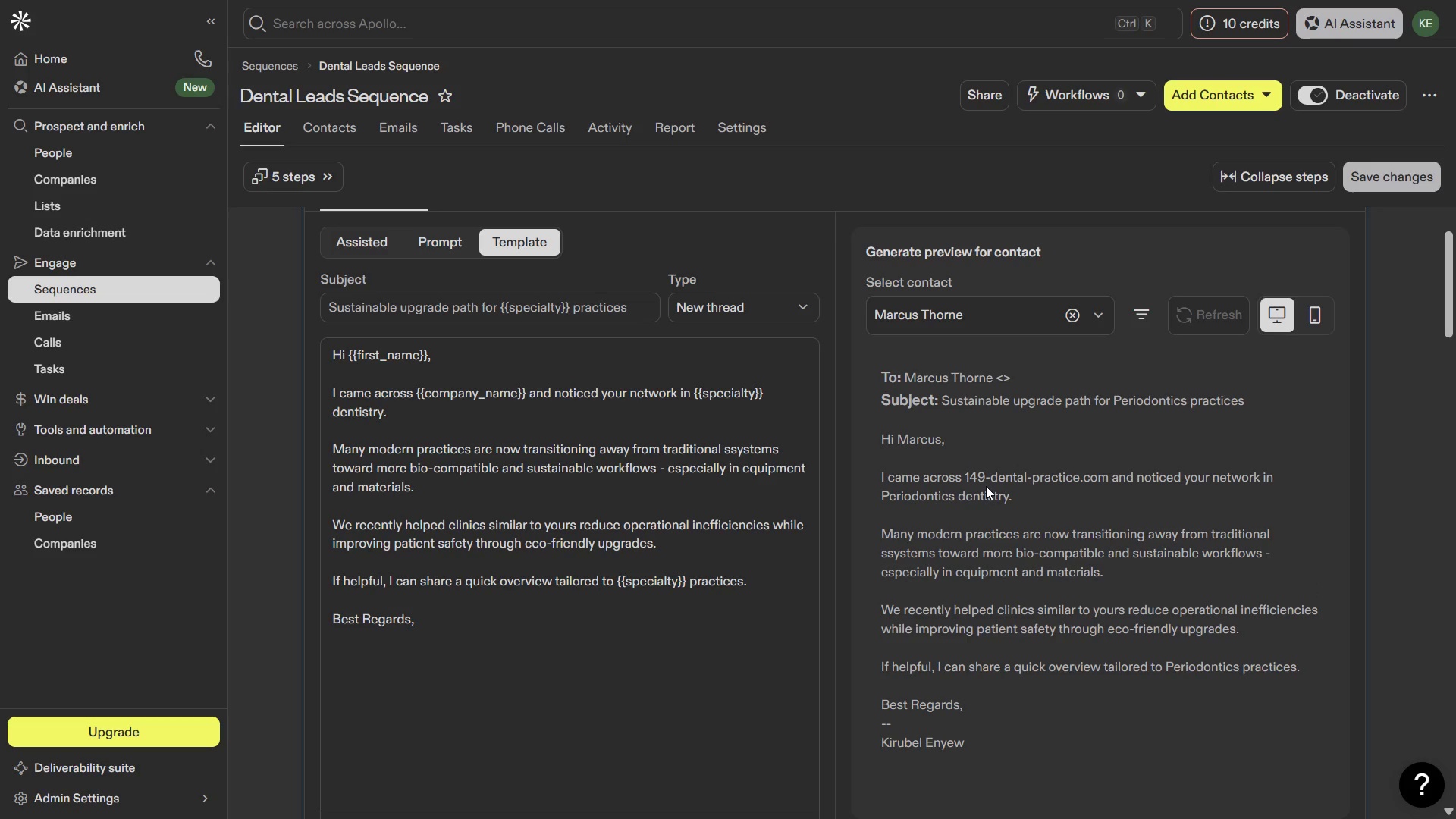 
wait(6.58)
 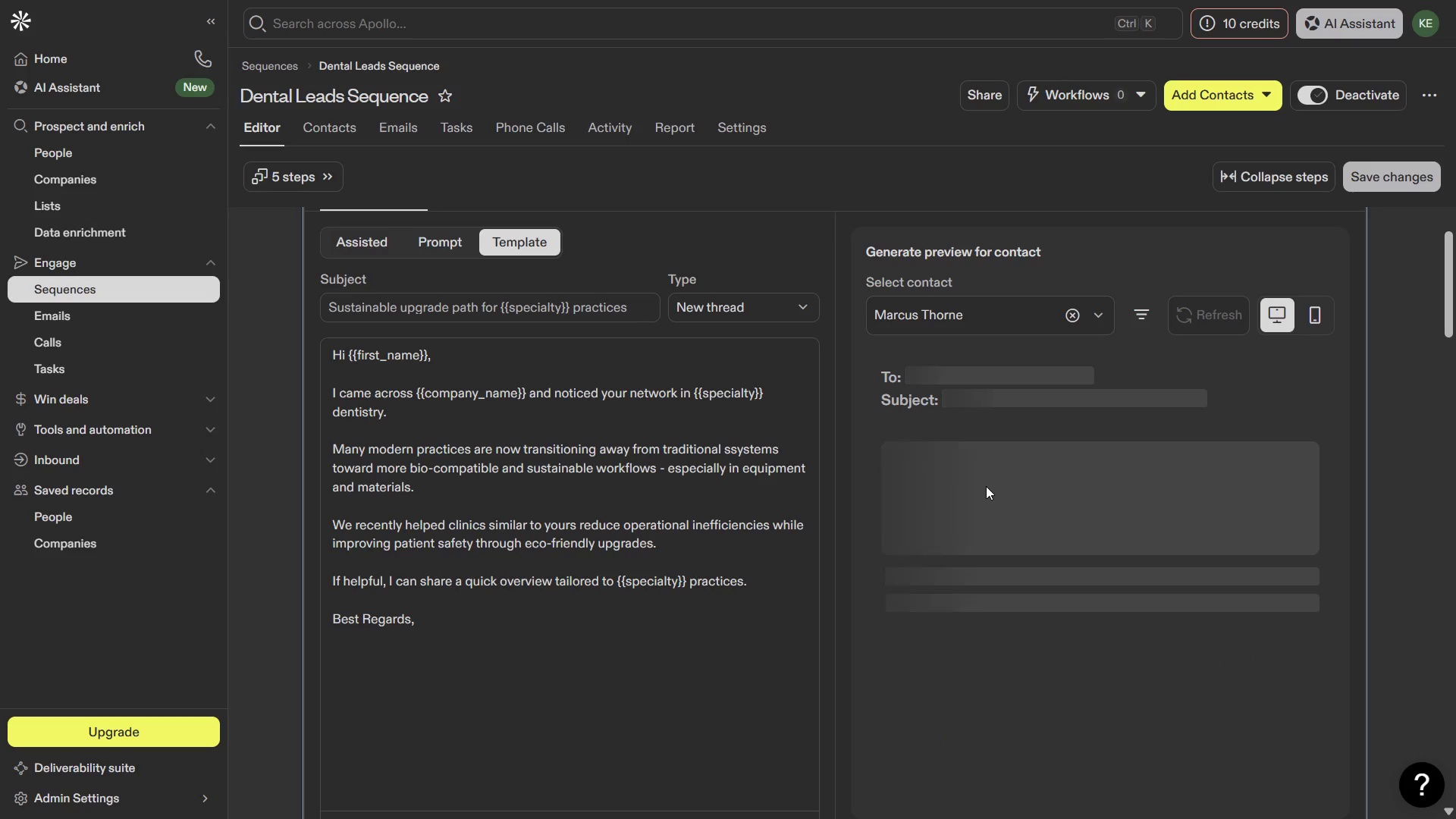 
key(PrintScreen)
 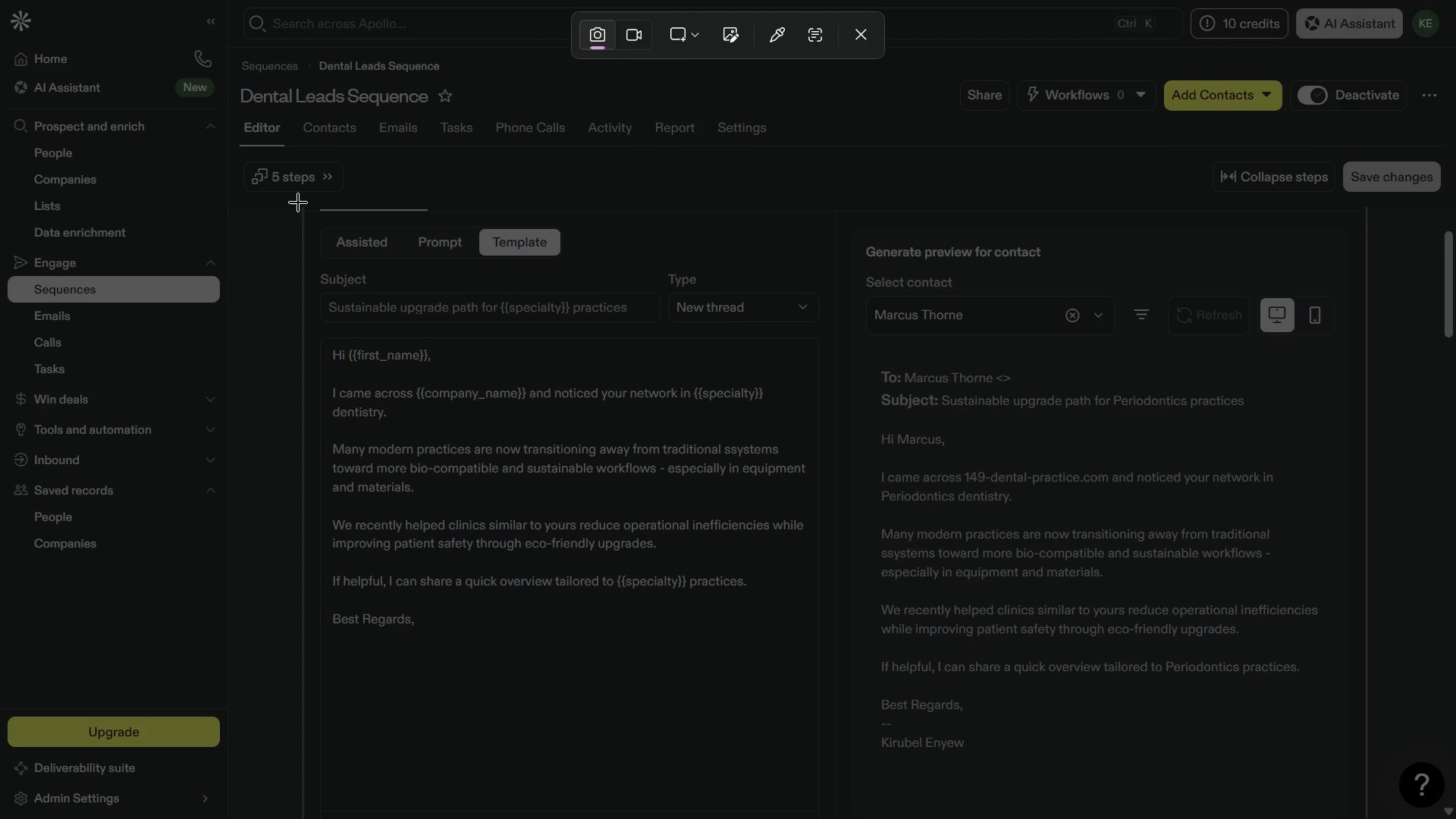 
left_click_drag(start_coordinate=[302, 204], to_coordinate=[1340, 792])
 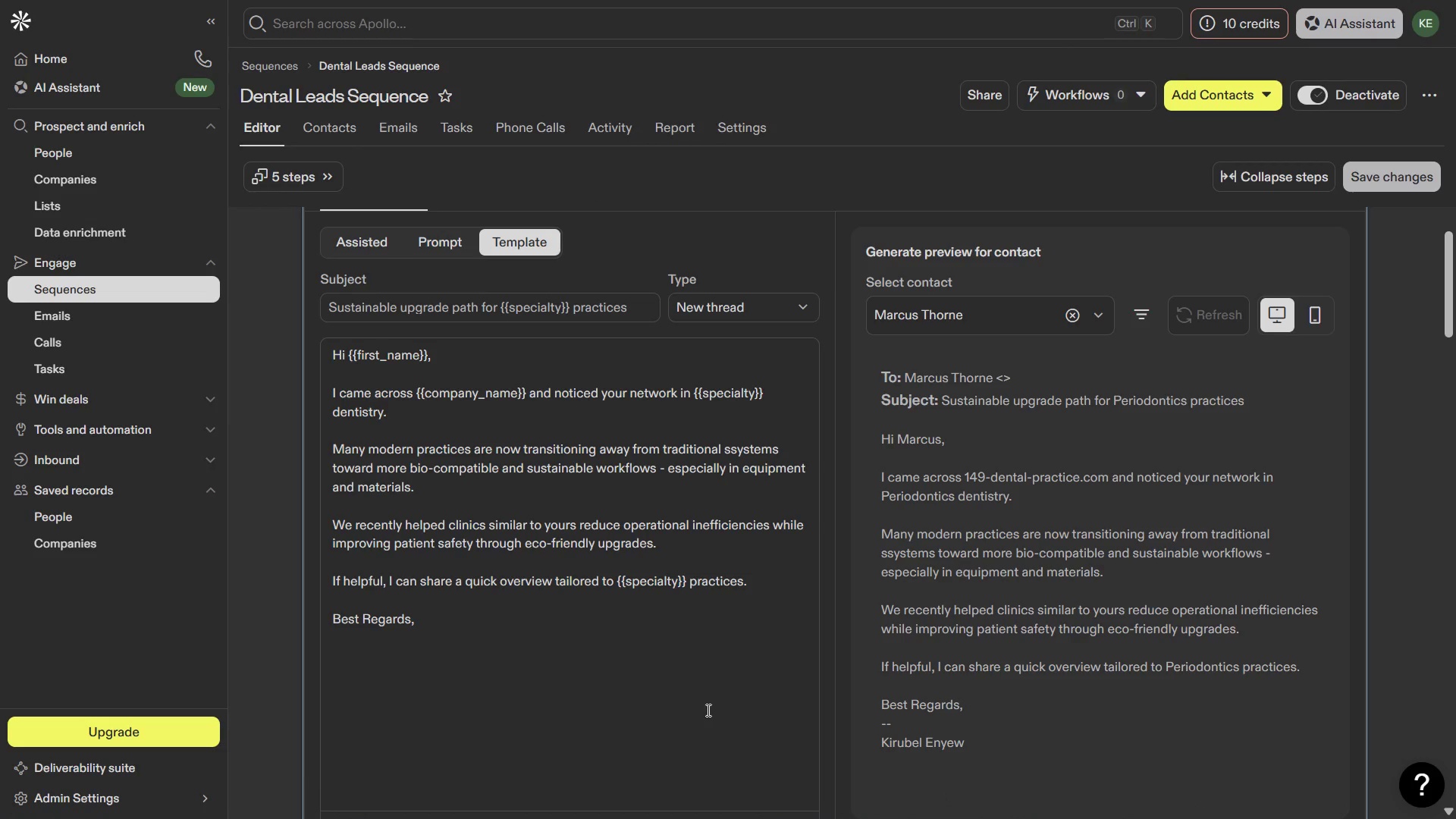 
key(Meta+1)
 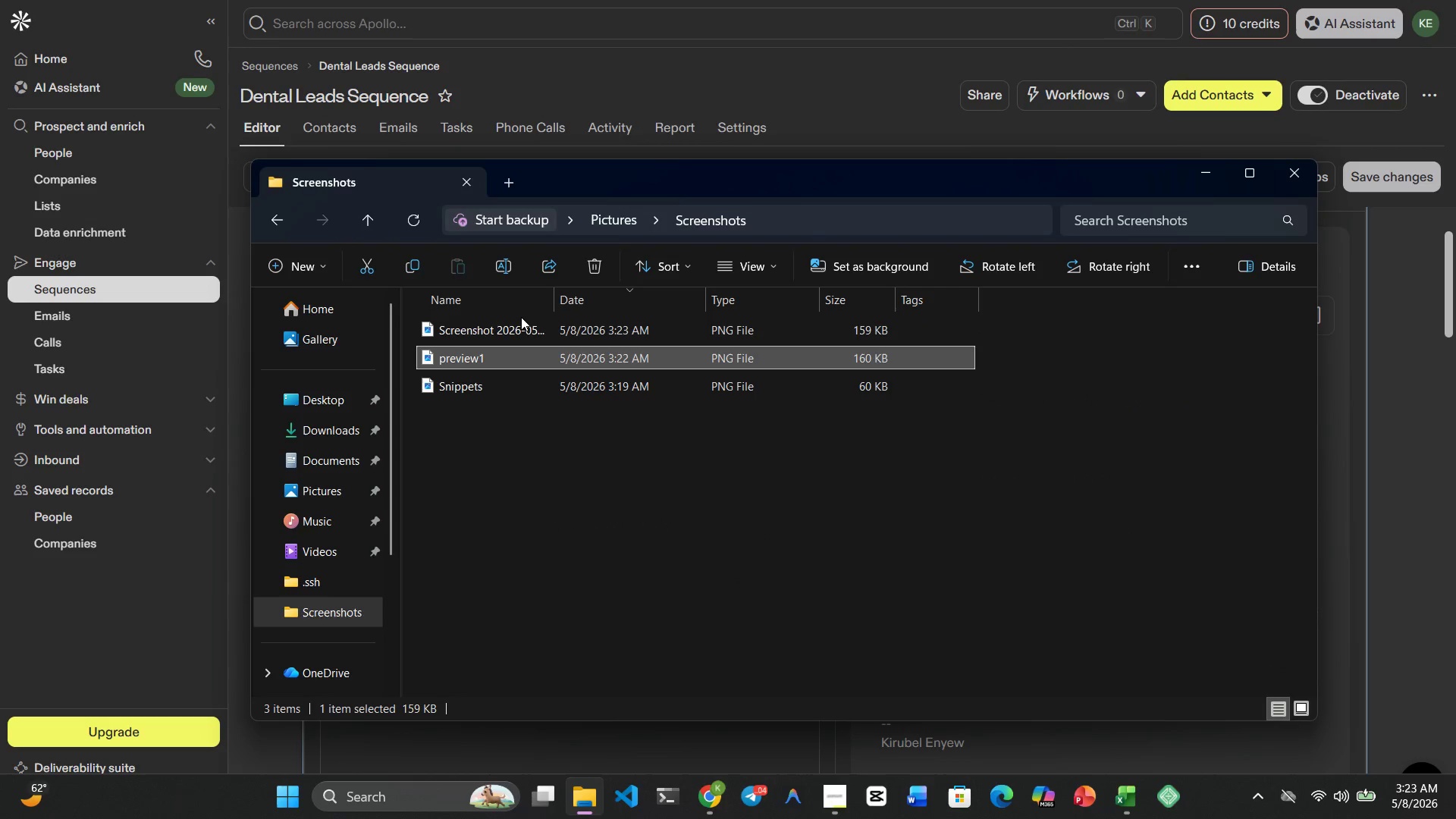 
left_click([521, 322])
 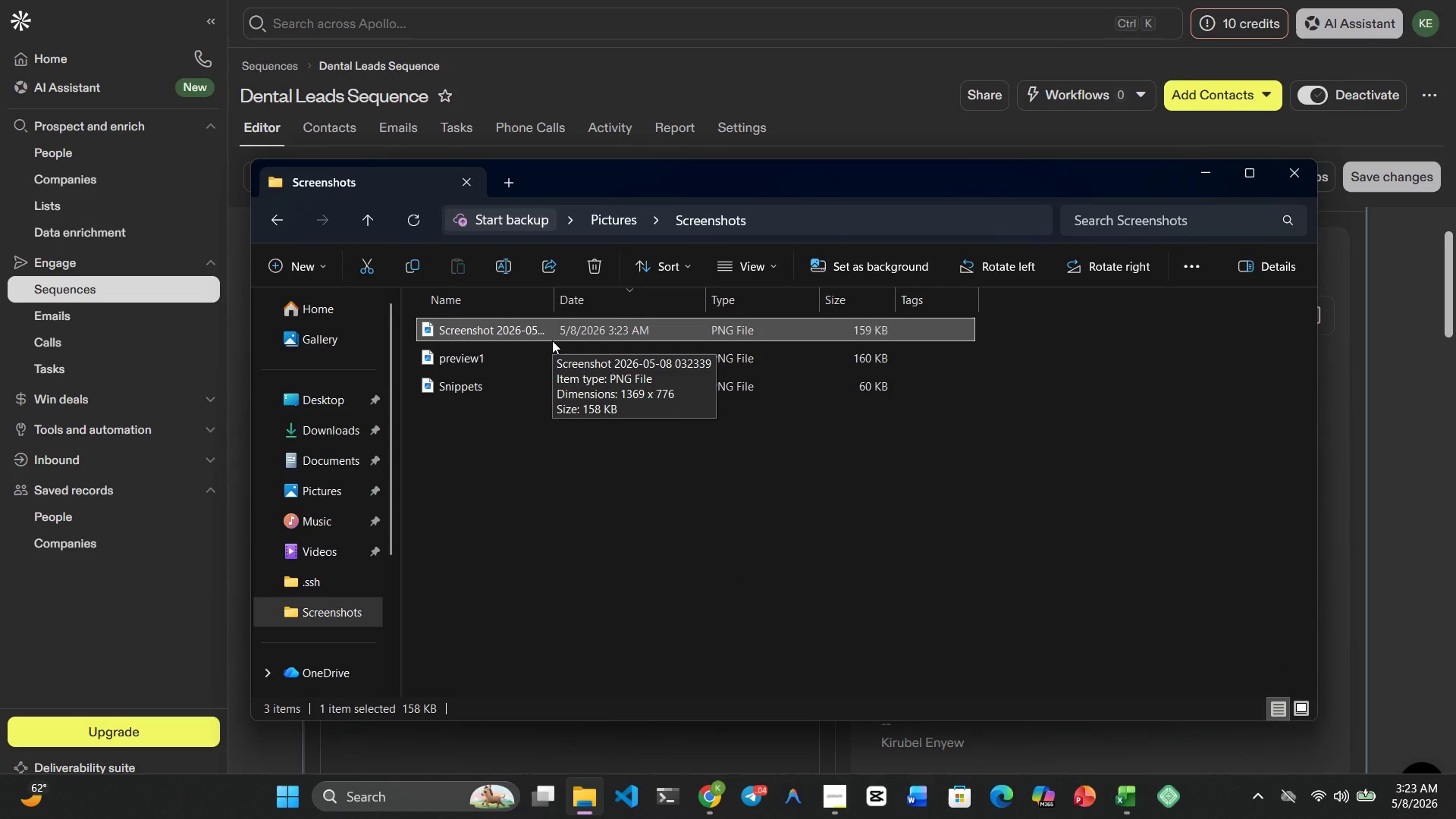 
wait(6.75)
 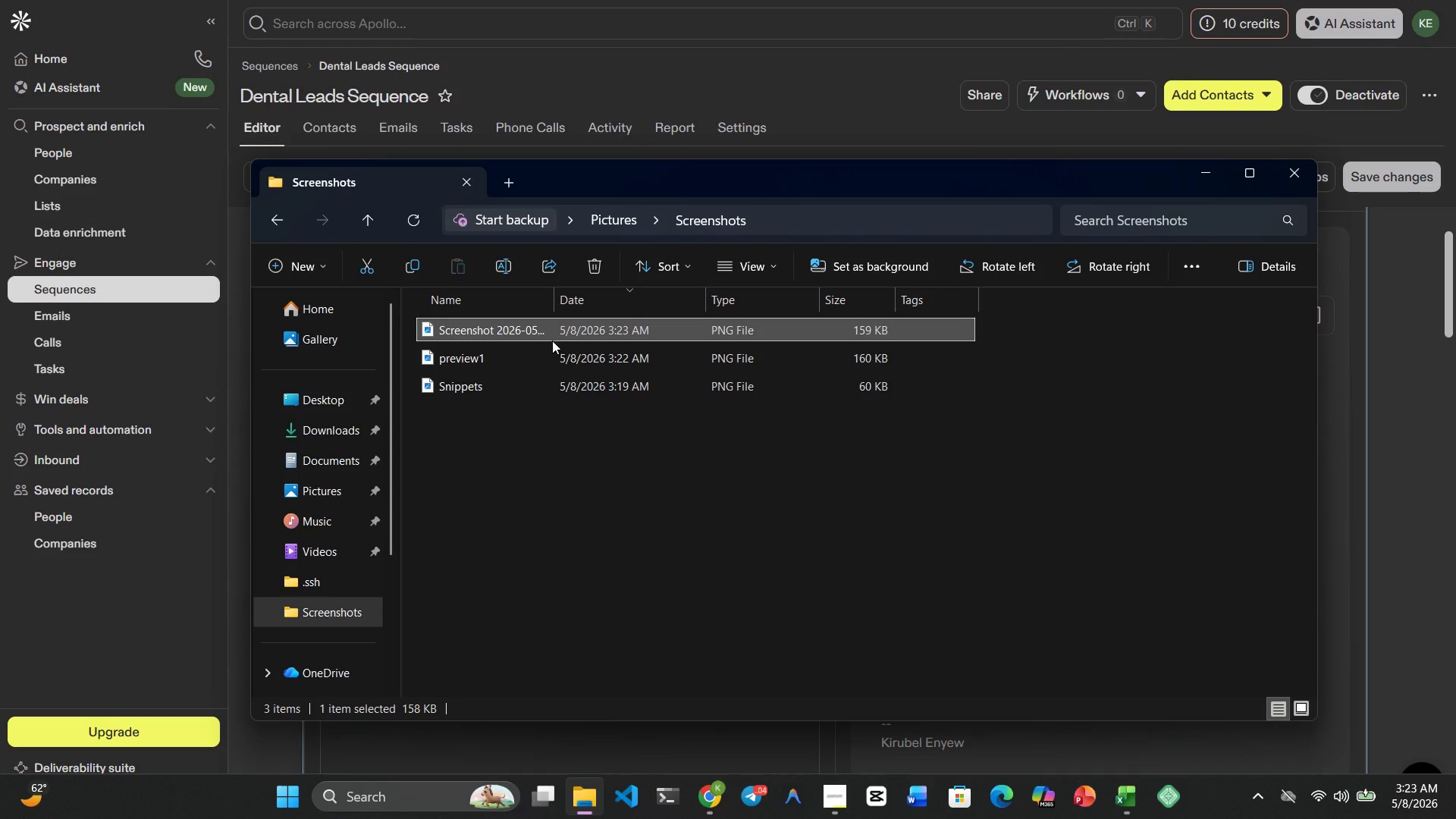 
right_click([551, 342])
 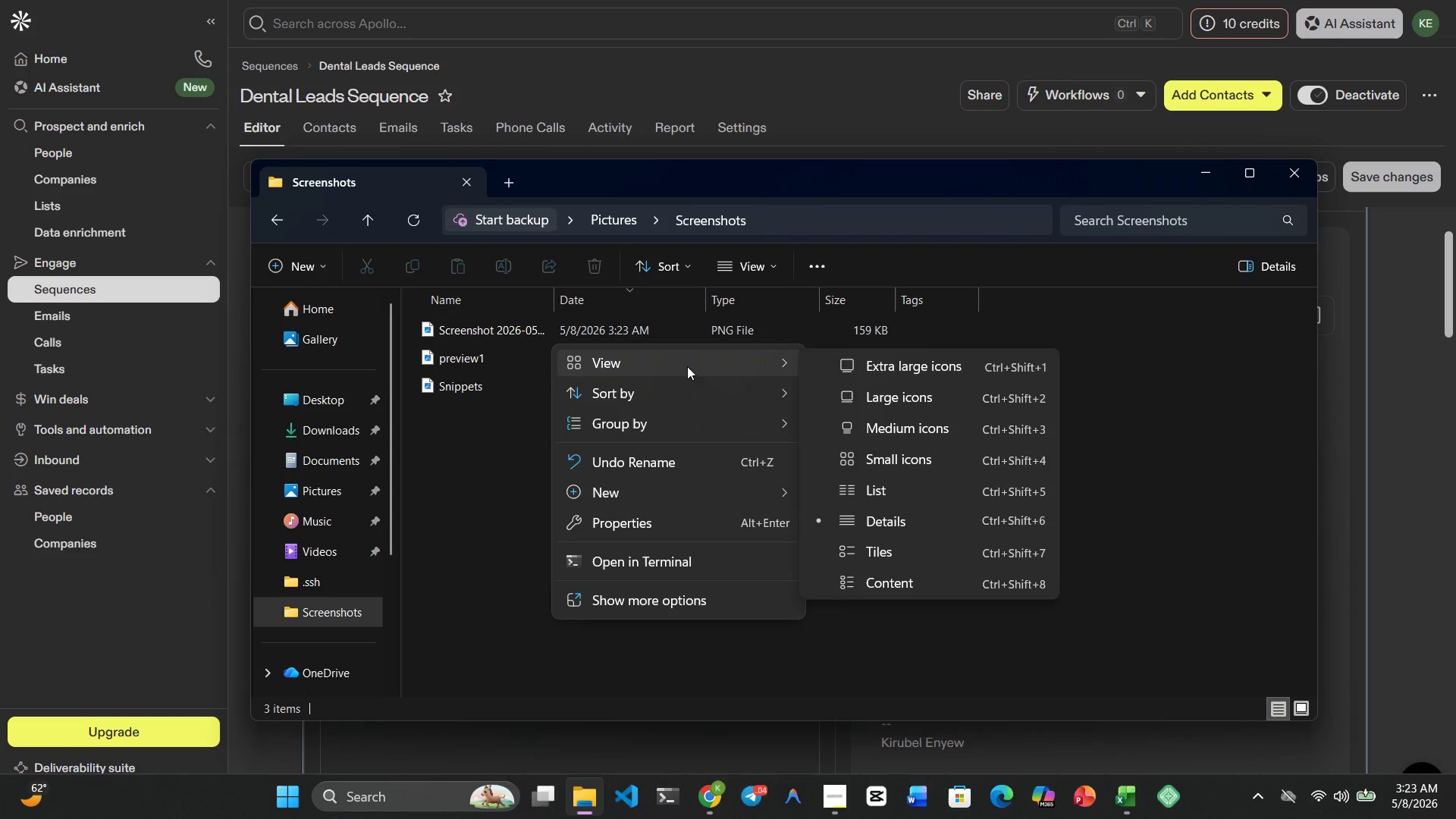 
left_click([522, 334])
 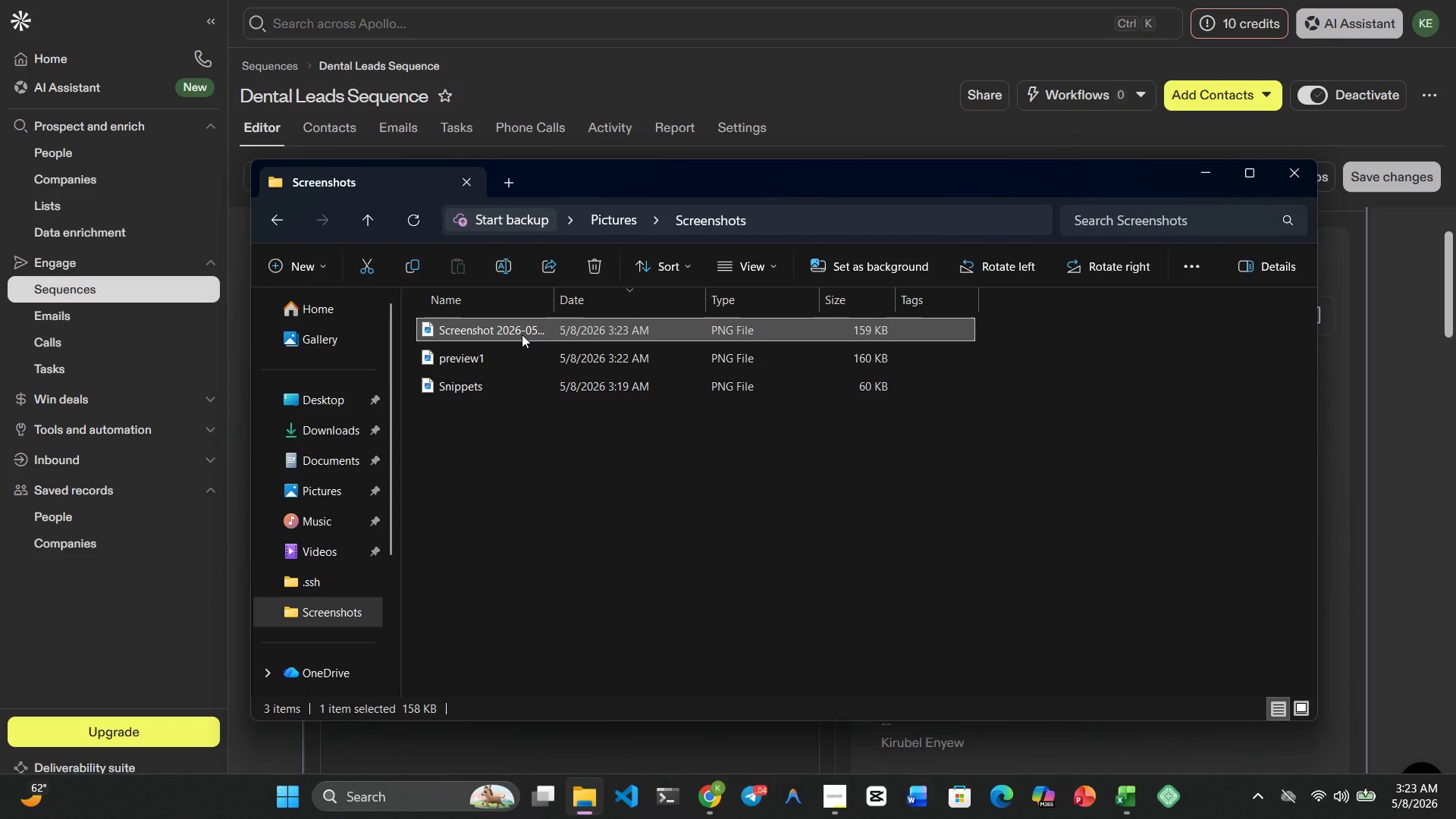 
right_click([522, 334])
 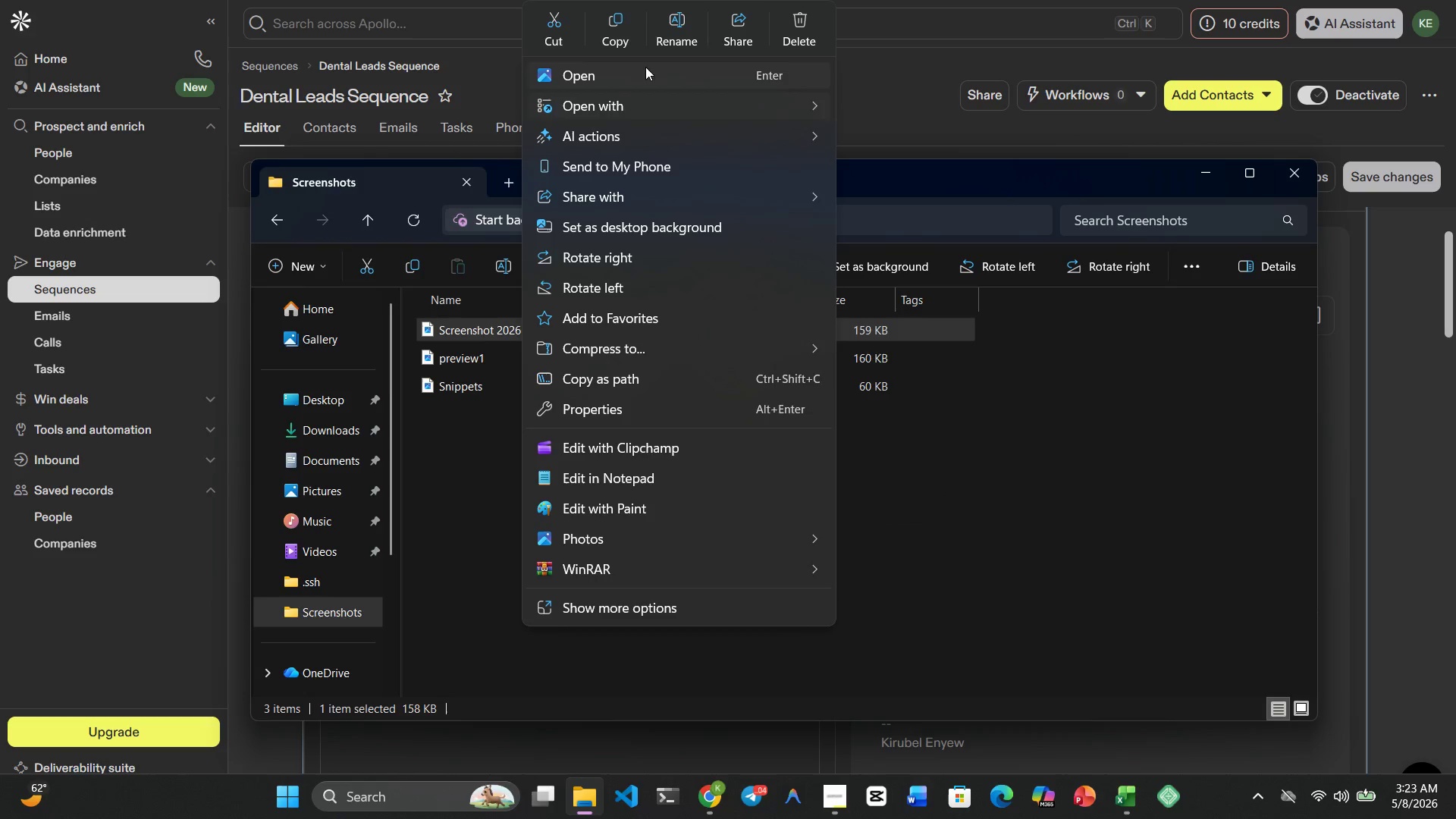 
left_click([664, 17])
 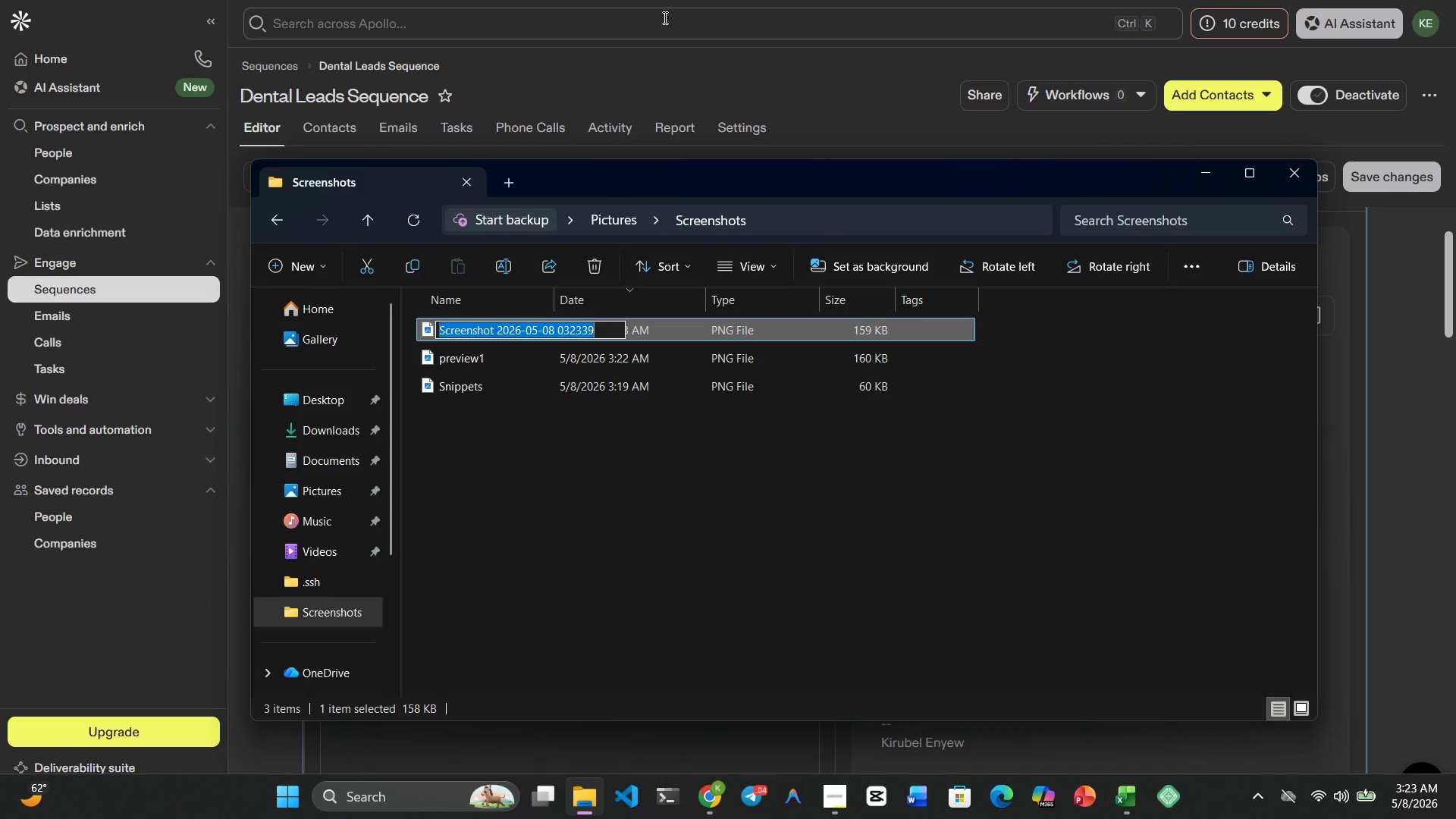 
type(preview2)
 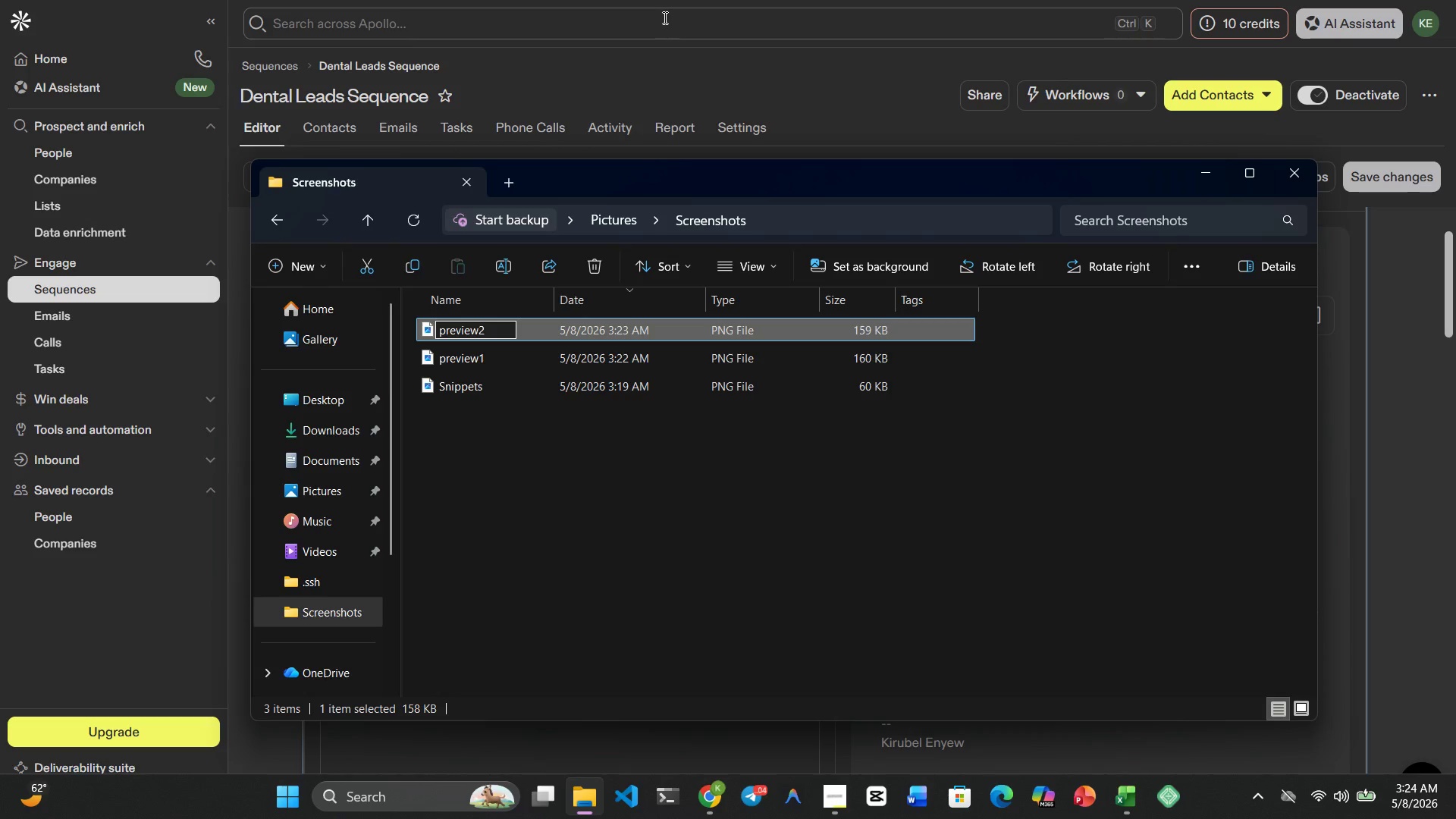 
key(Enter)
 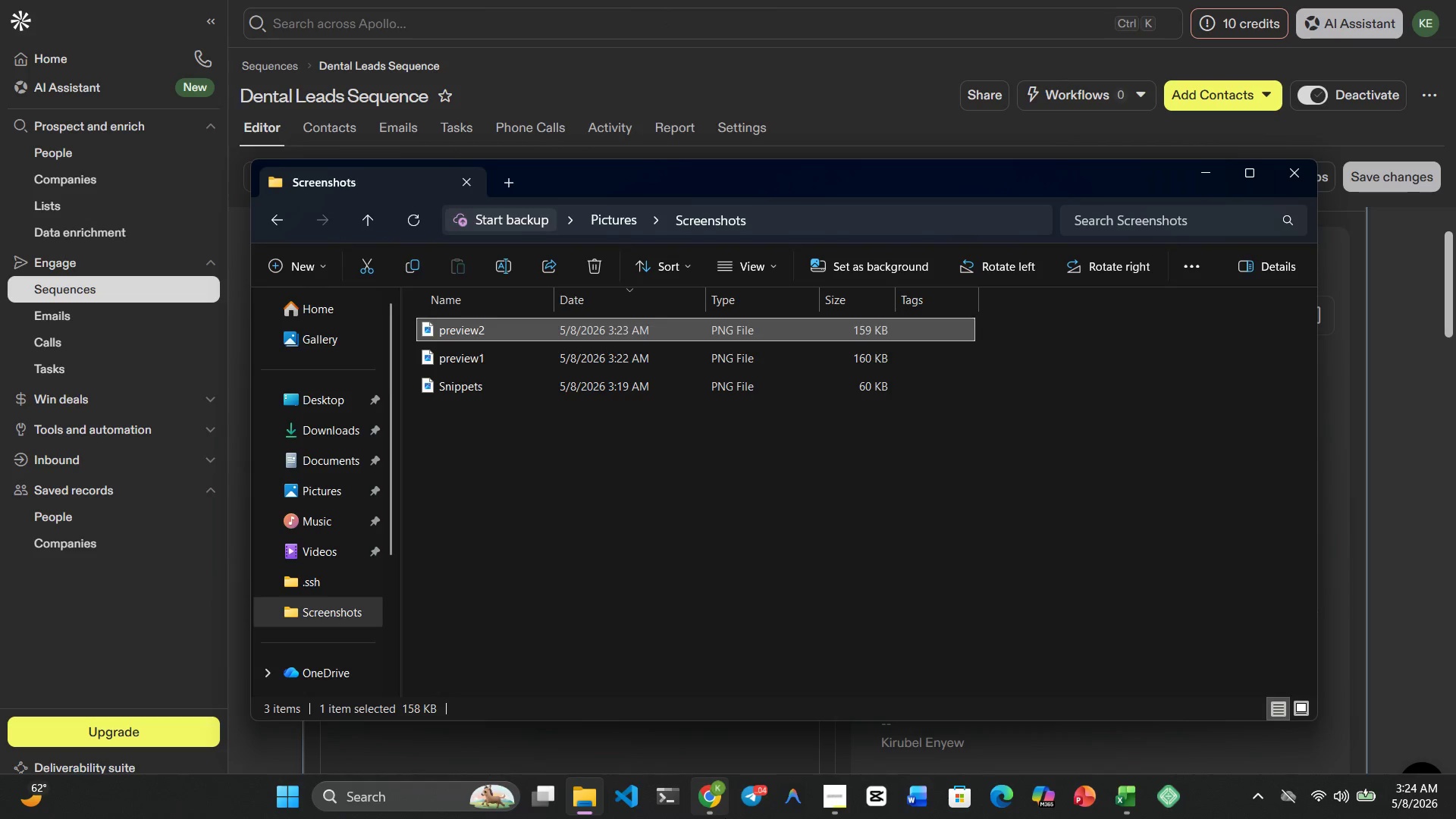 
left_click([709, 808])
 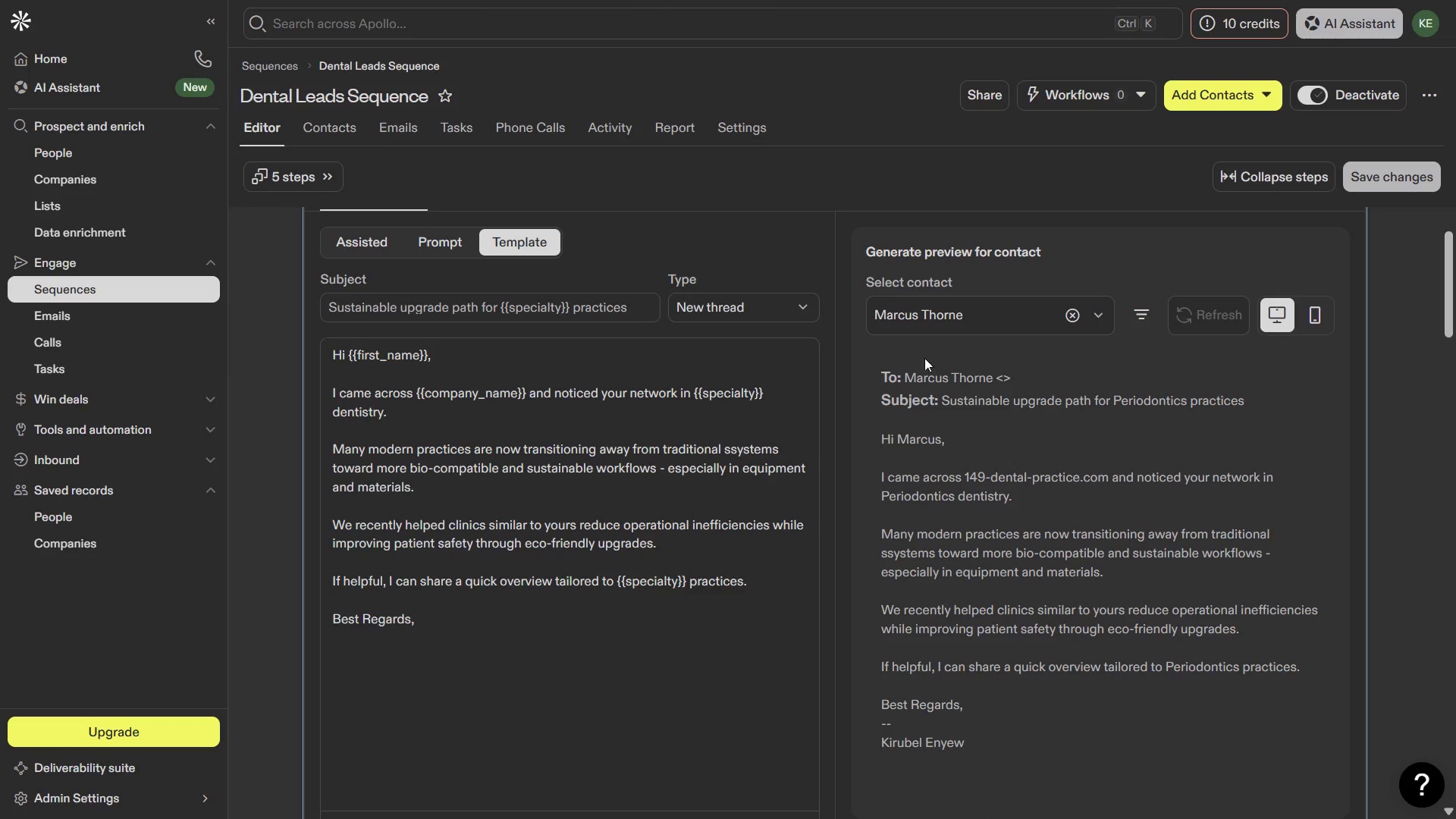 
left_click([1033, 316])
 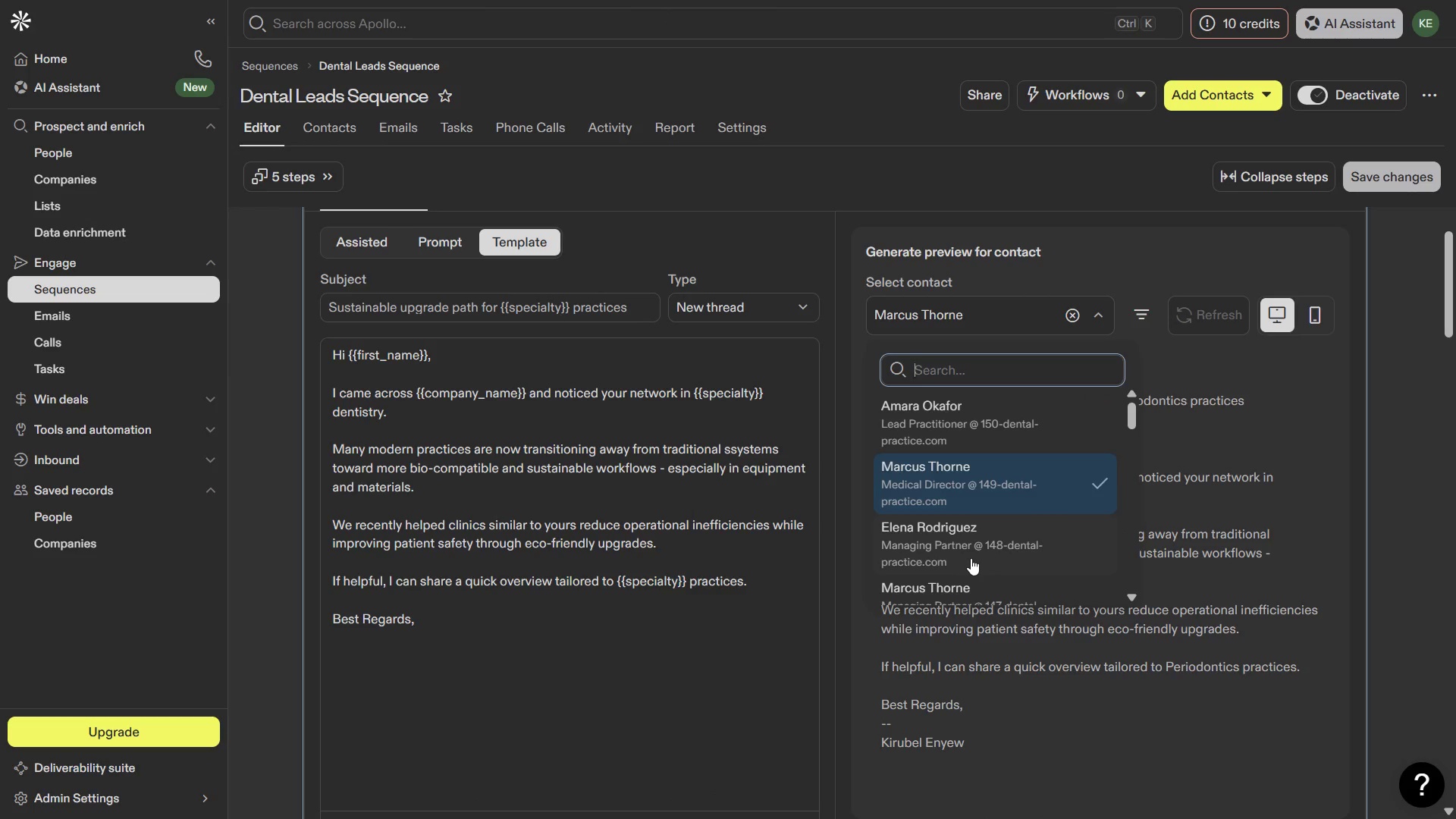 
left_click([950, 547])
 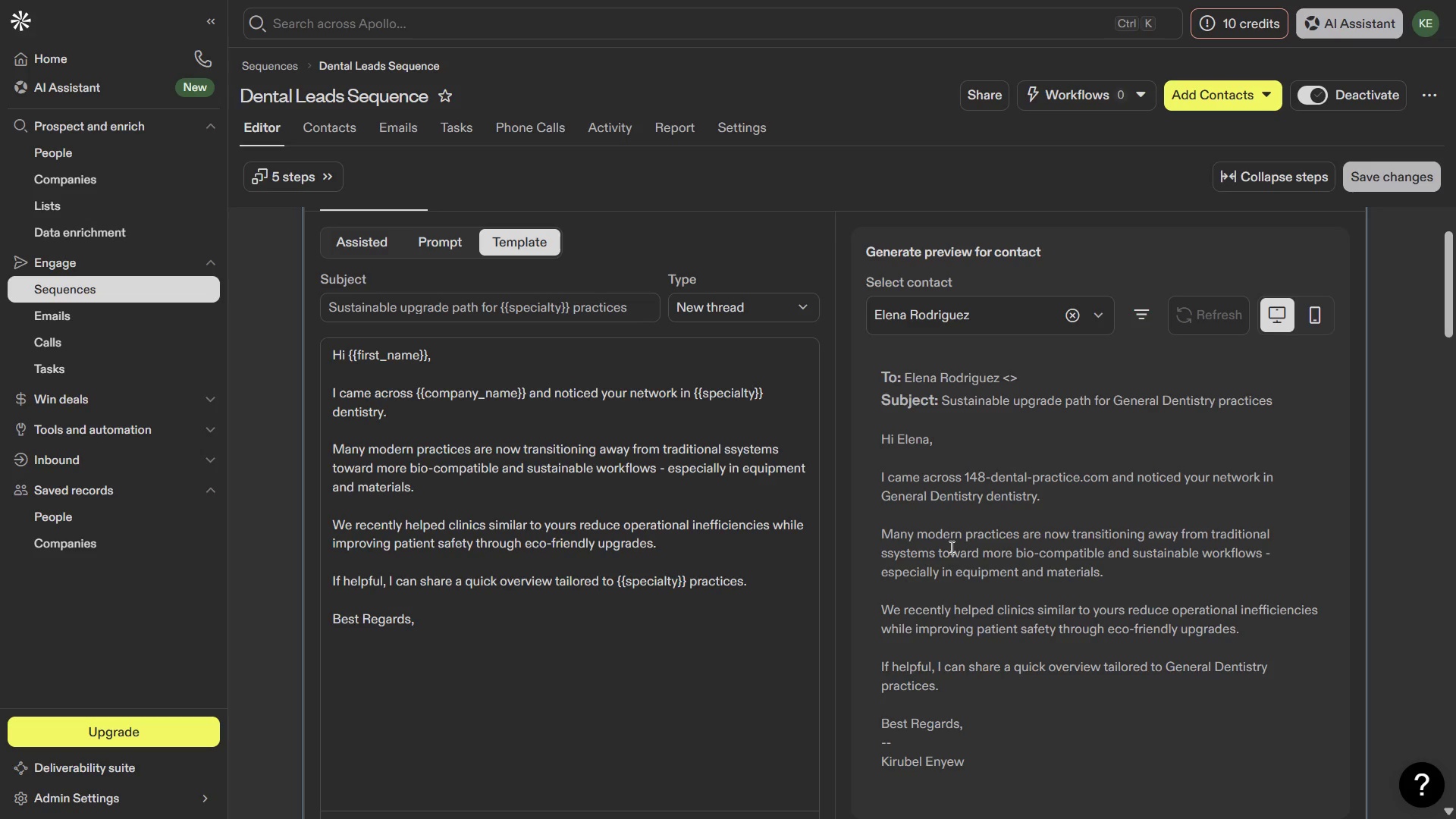 
wait(6.95)
 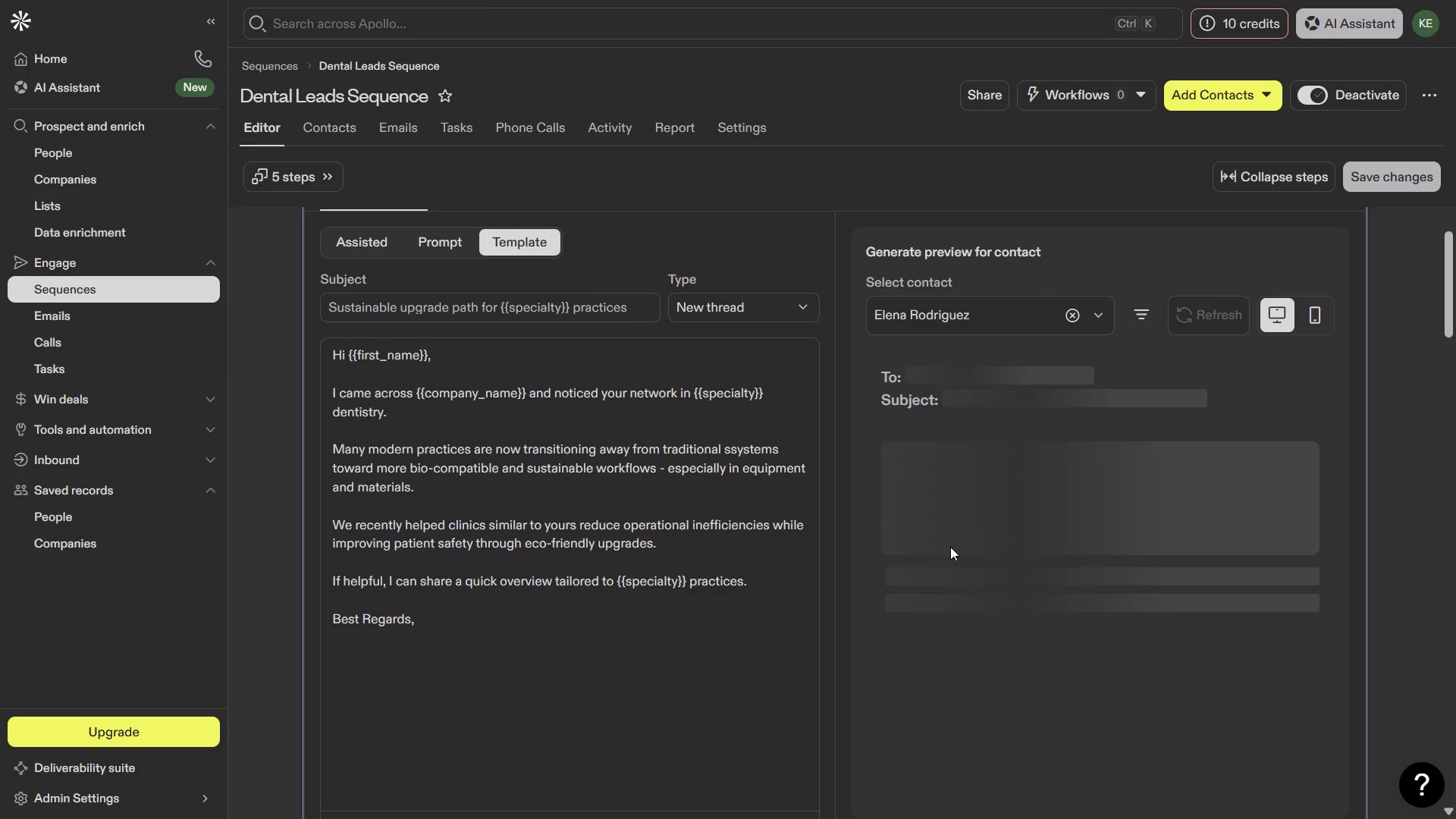 
key(PrintScreen)
 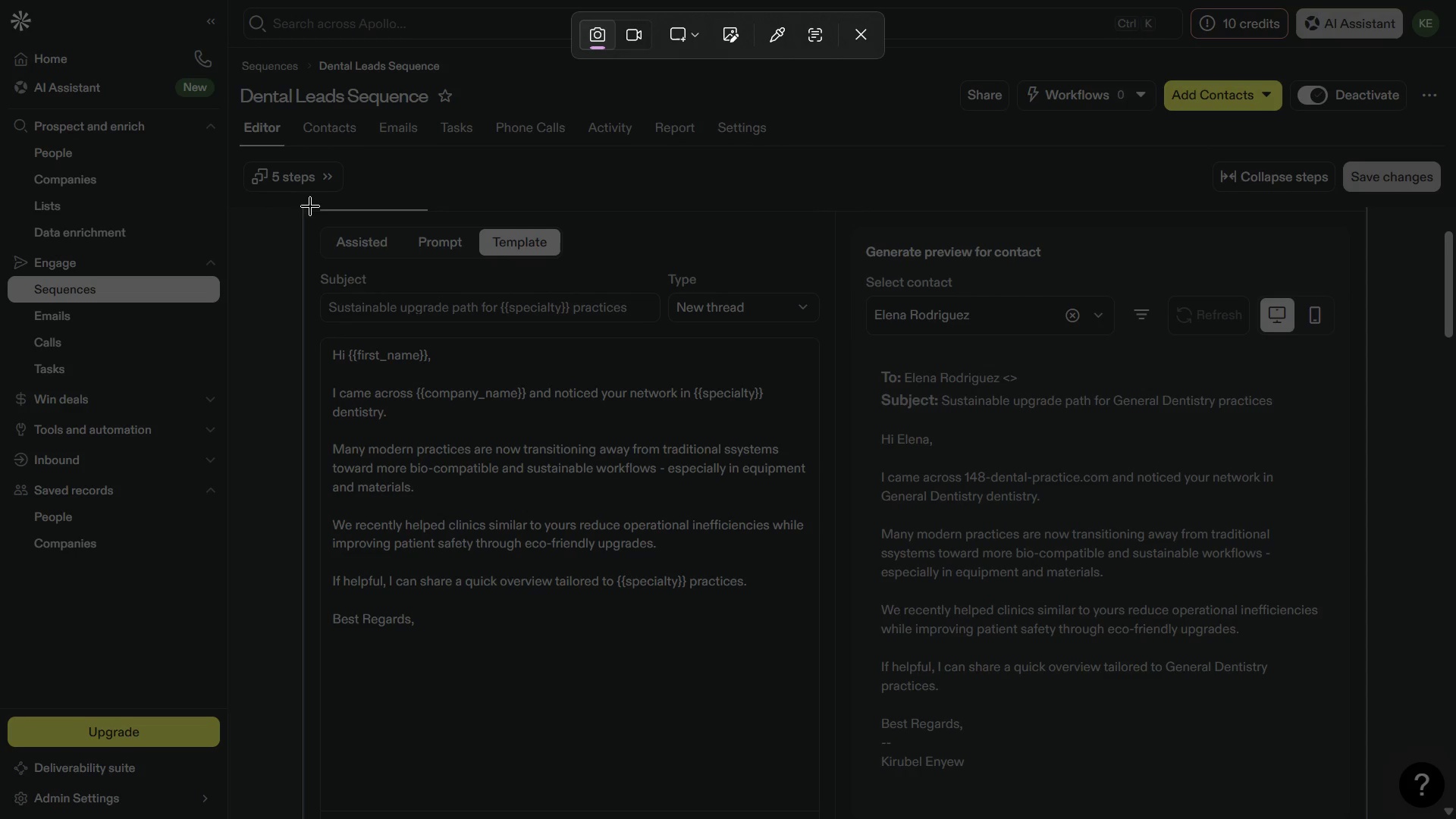 
left_click_drag(start_coordinate=[306, 208], to_coordinate=[1348, 803])
 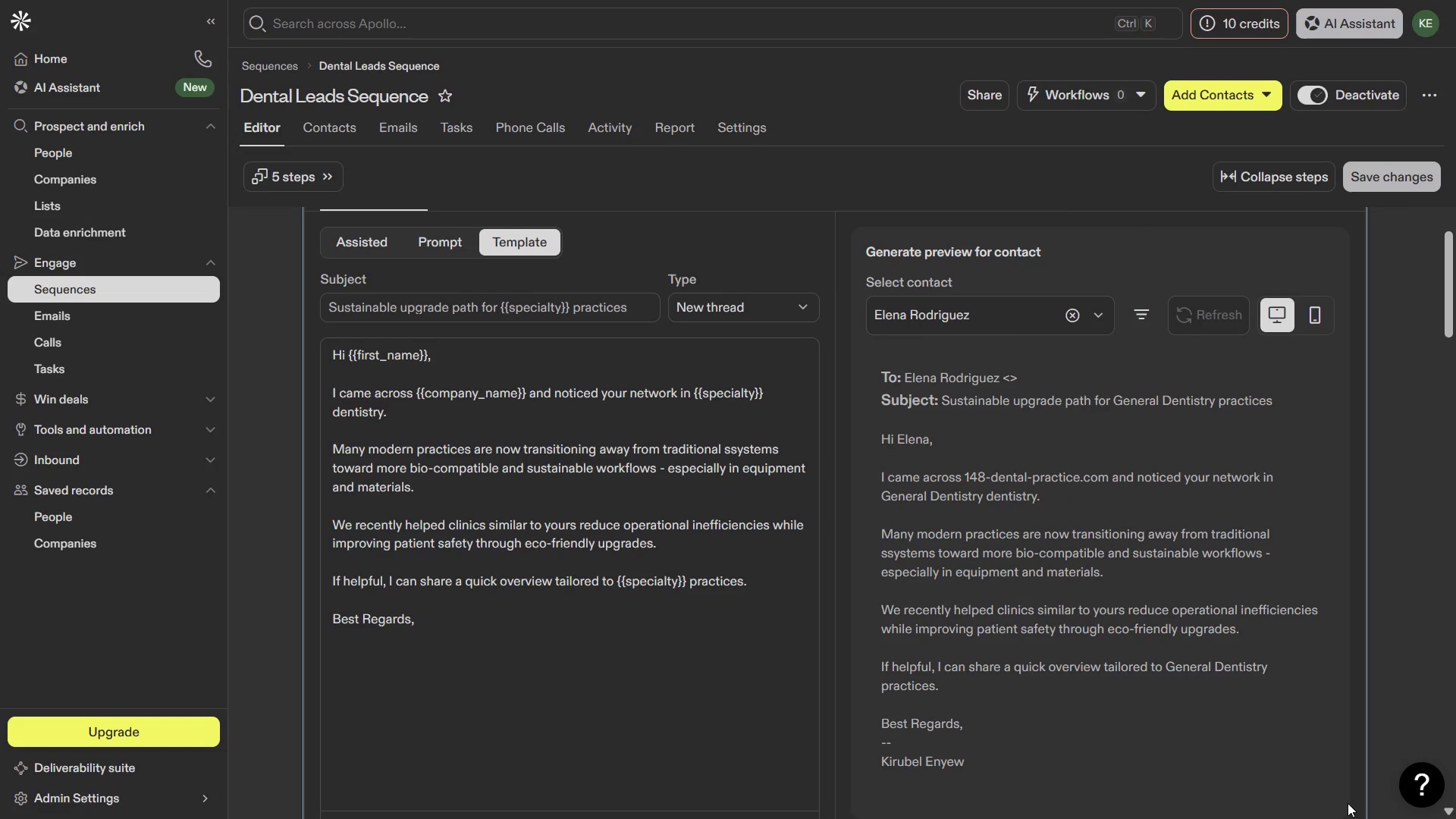 
key(Meta+1)
 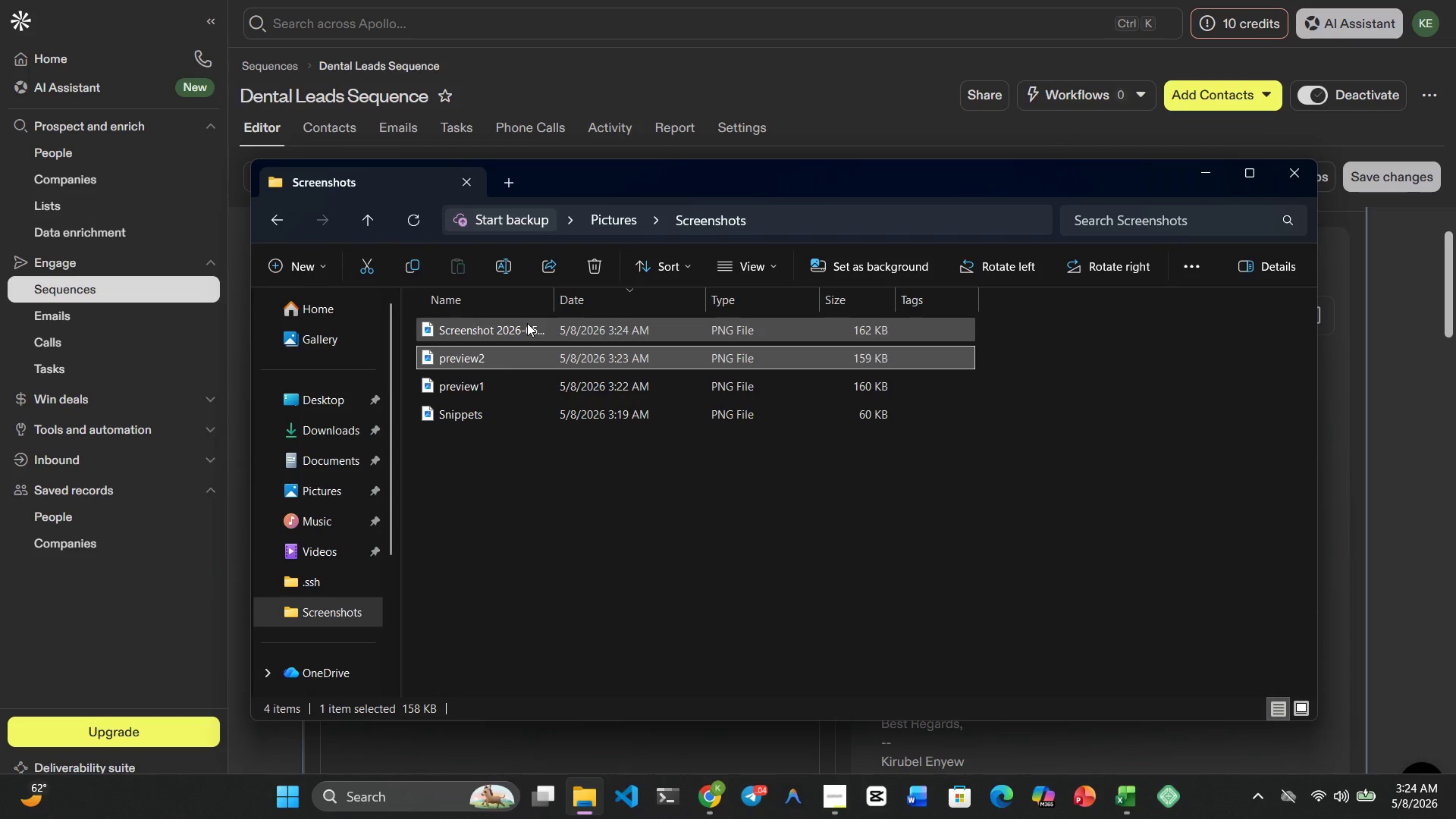 
left_click([504, 328])
 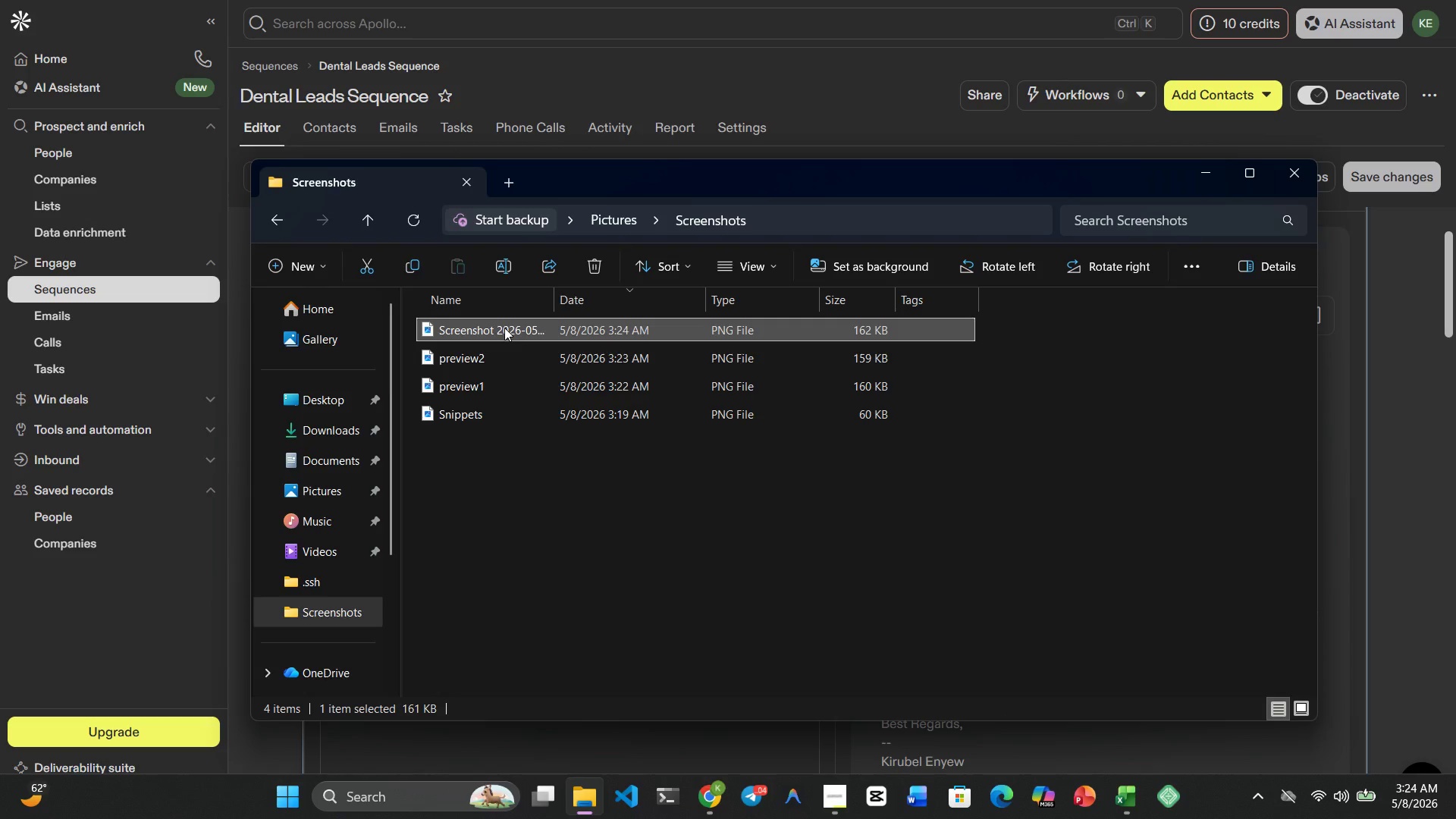 
right_click([504, 328])
 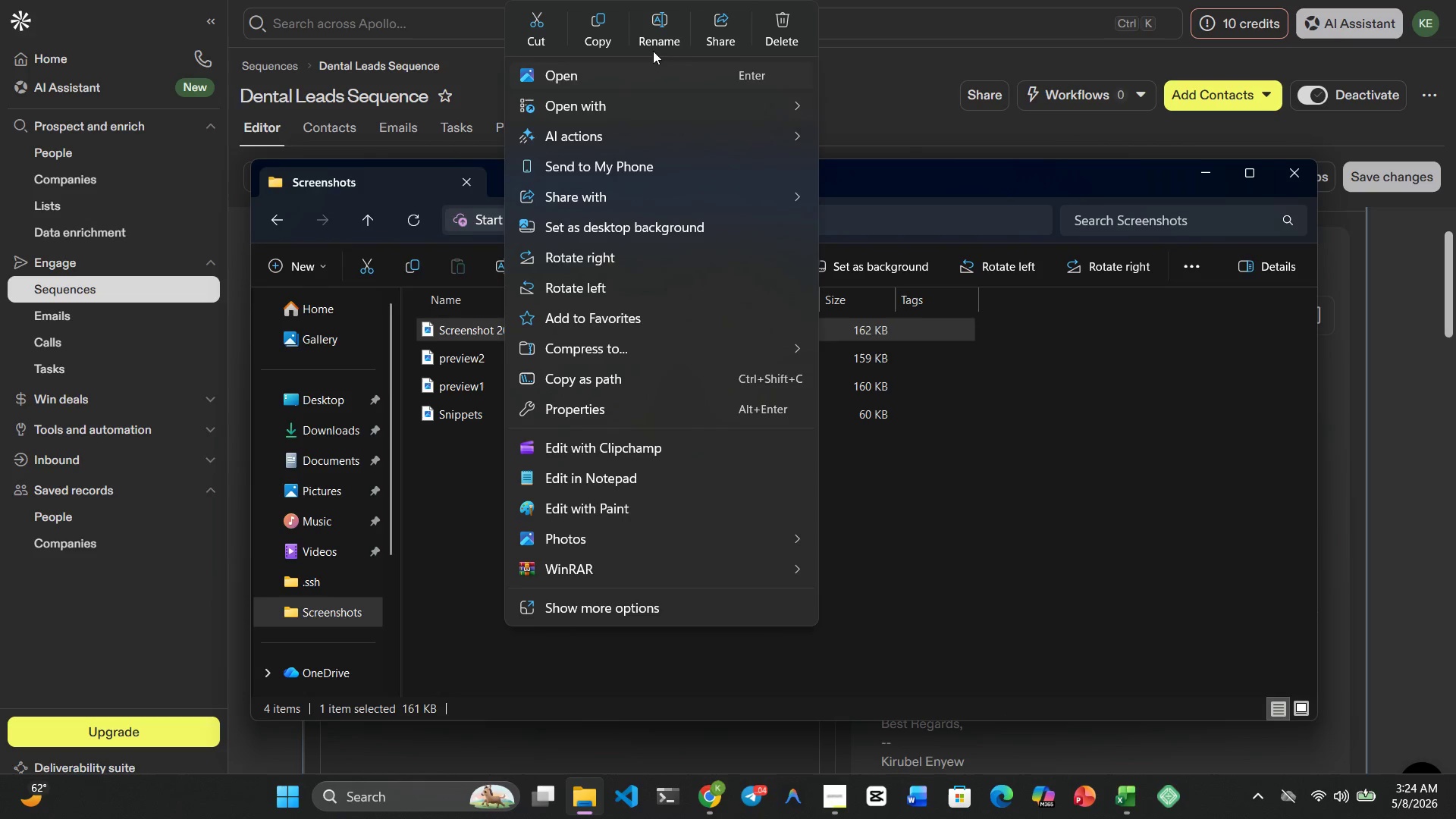 
left_click([656, 43])
 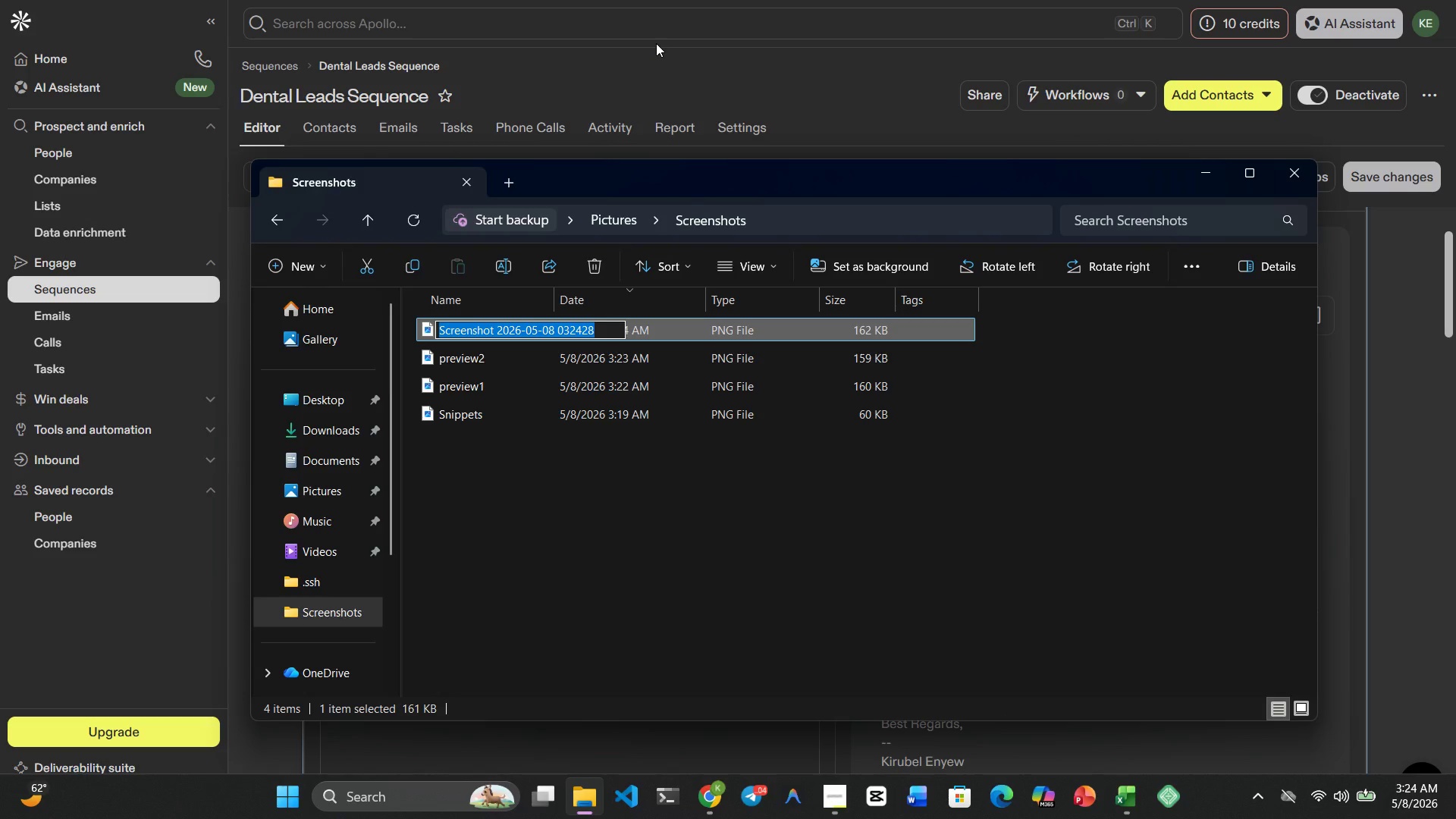 
type(preview3)